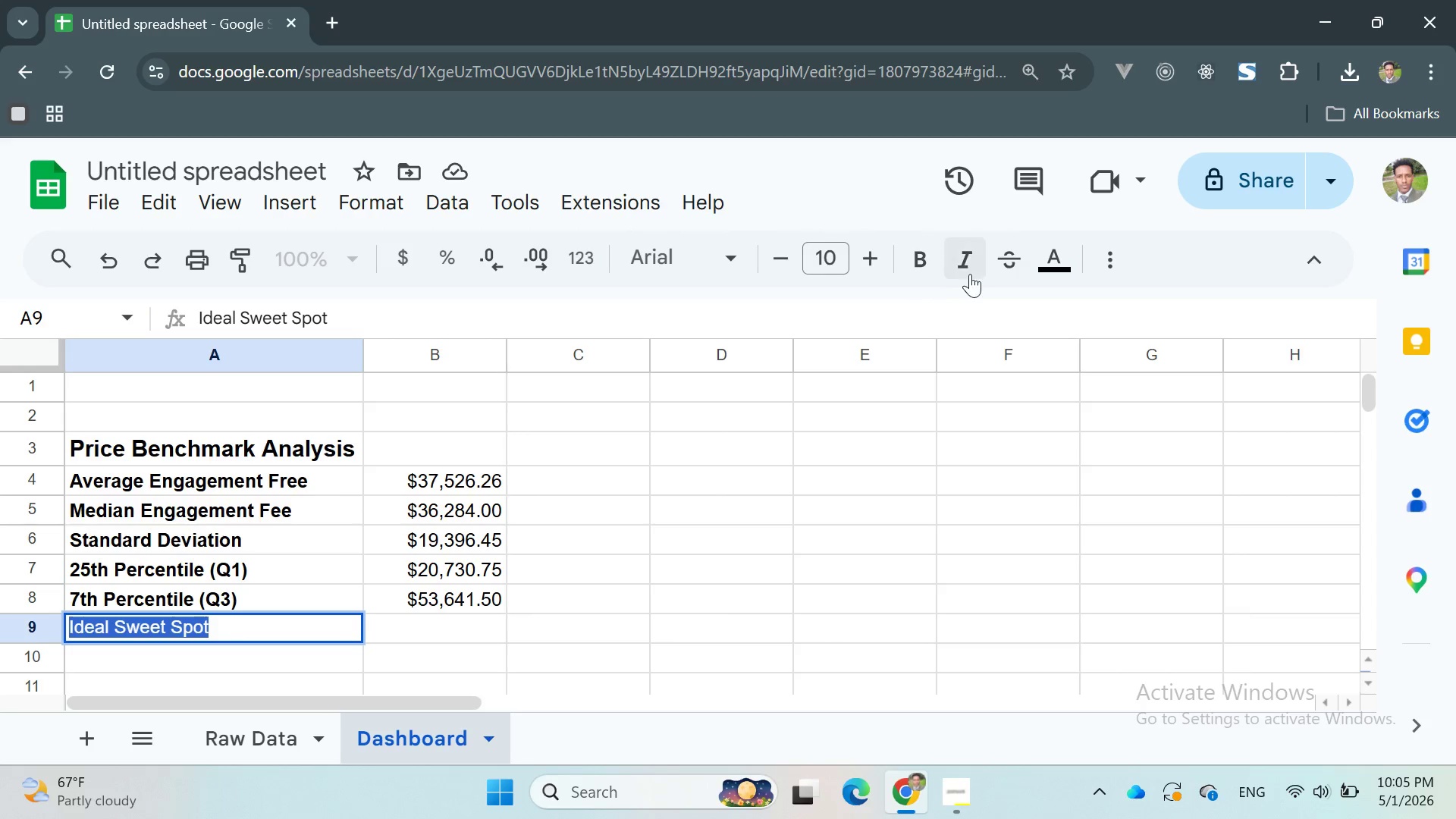 
left_click([933, 256])
 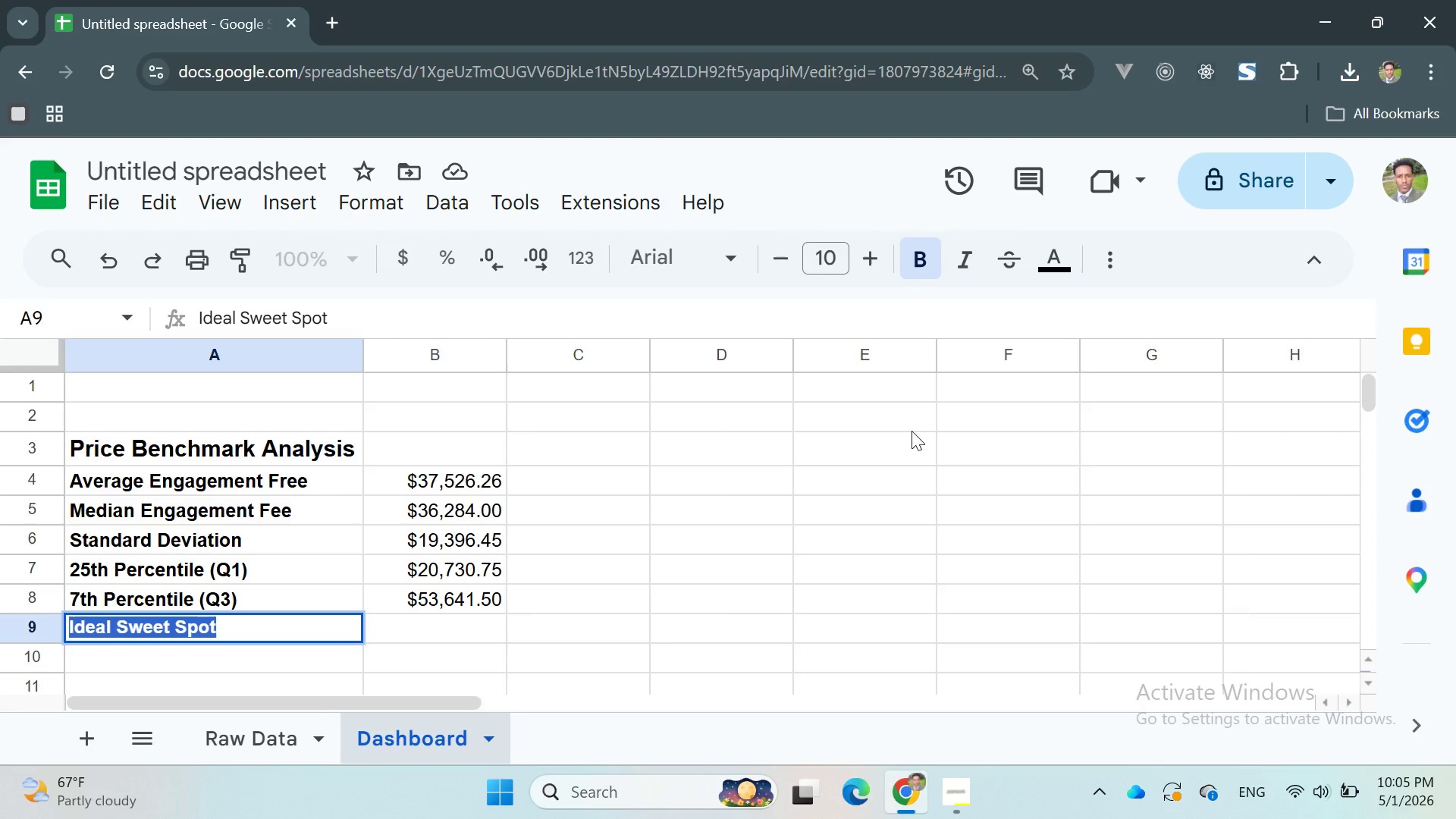 
wait(5.23)
 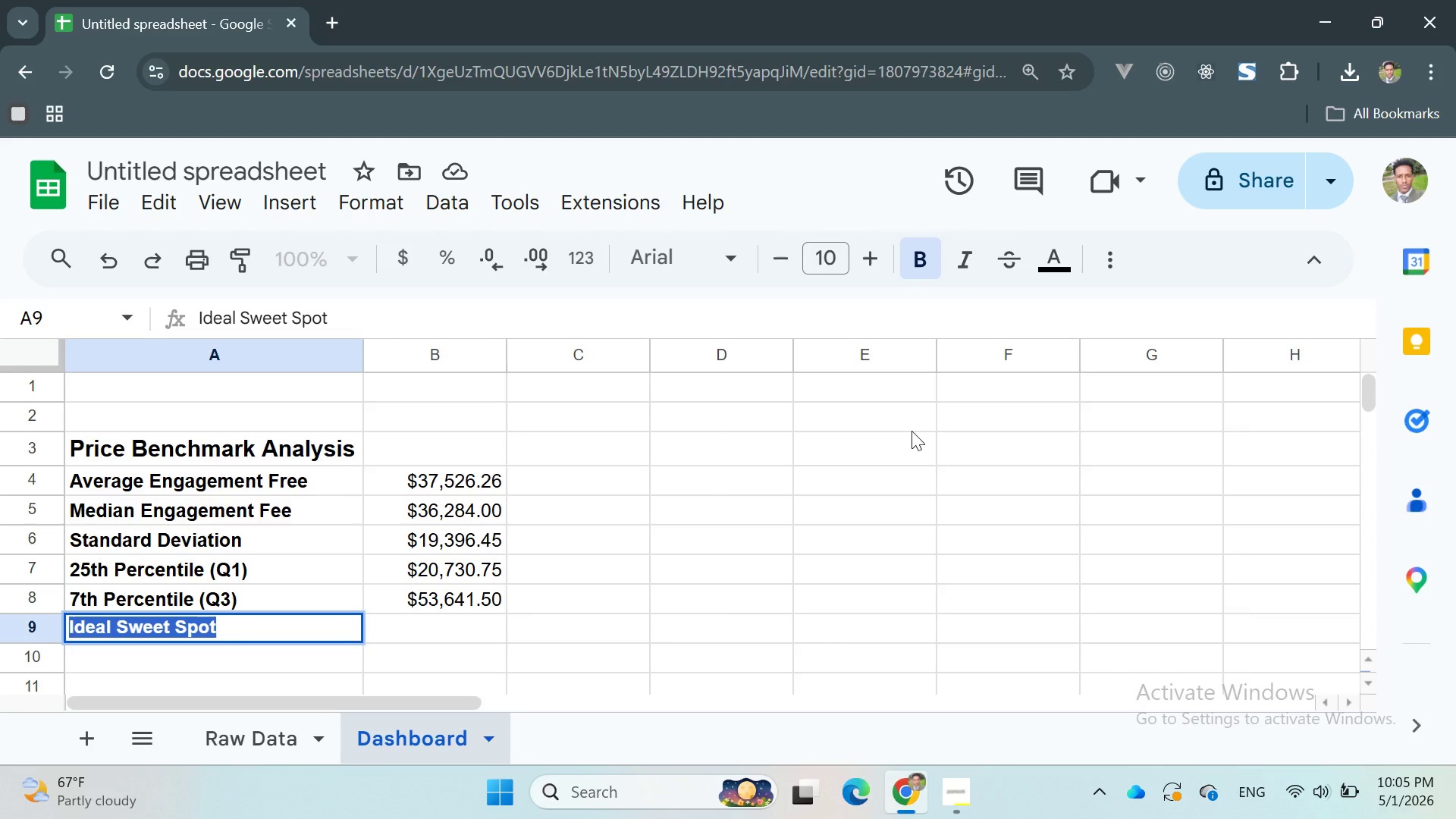 
left_click([328, 629])
 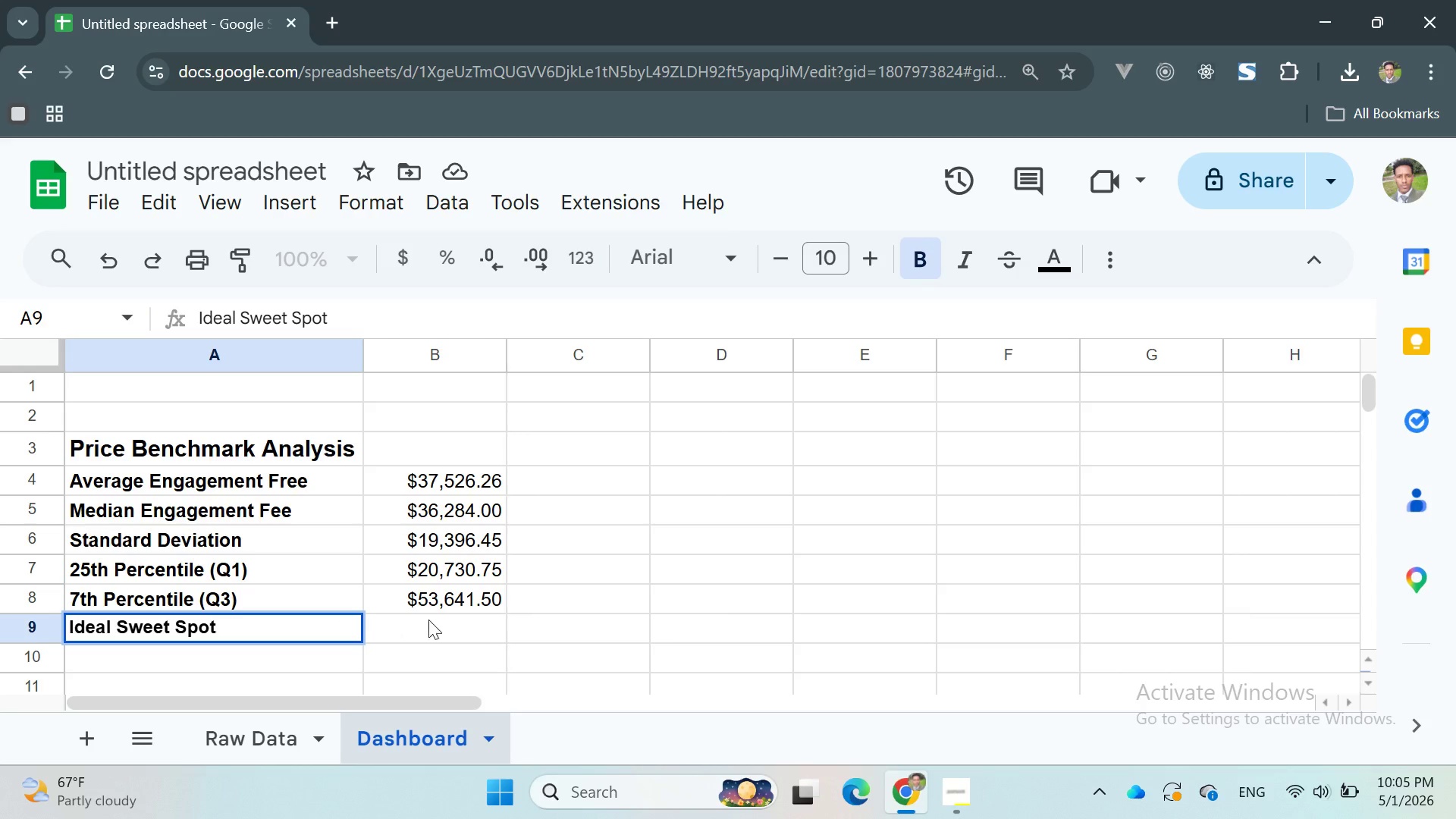 
double_click([451, 628])
 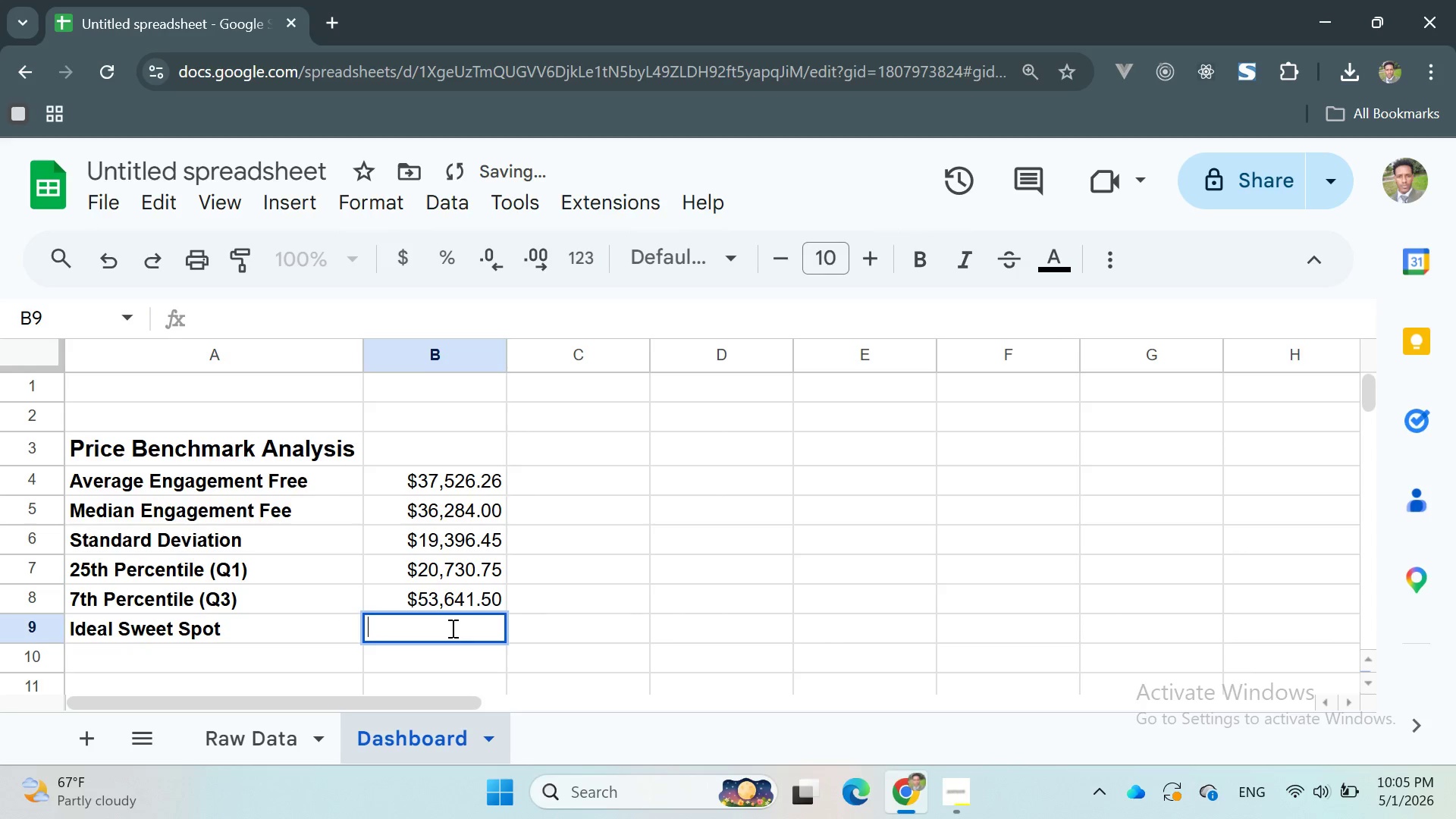 
type(=())
 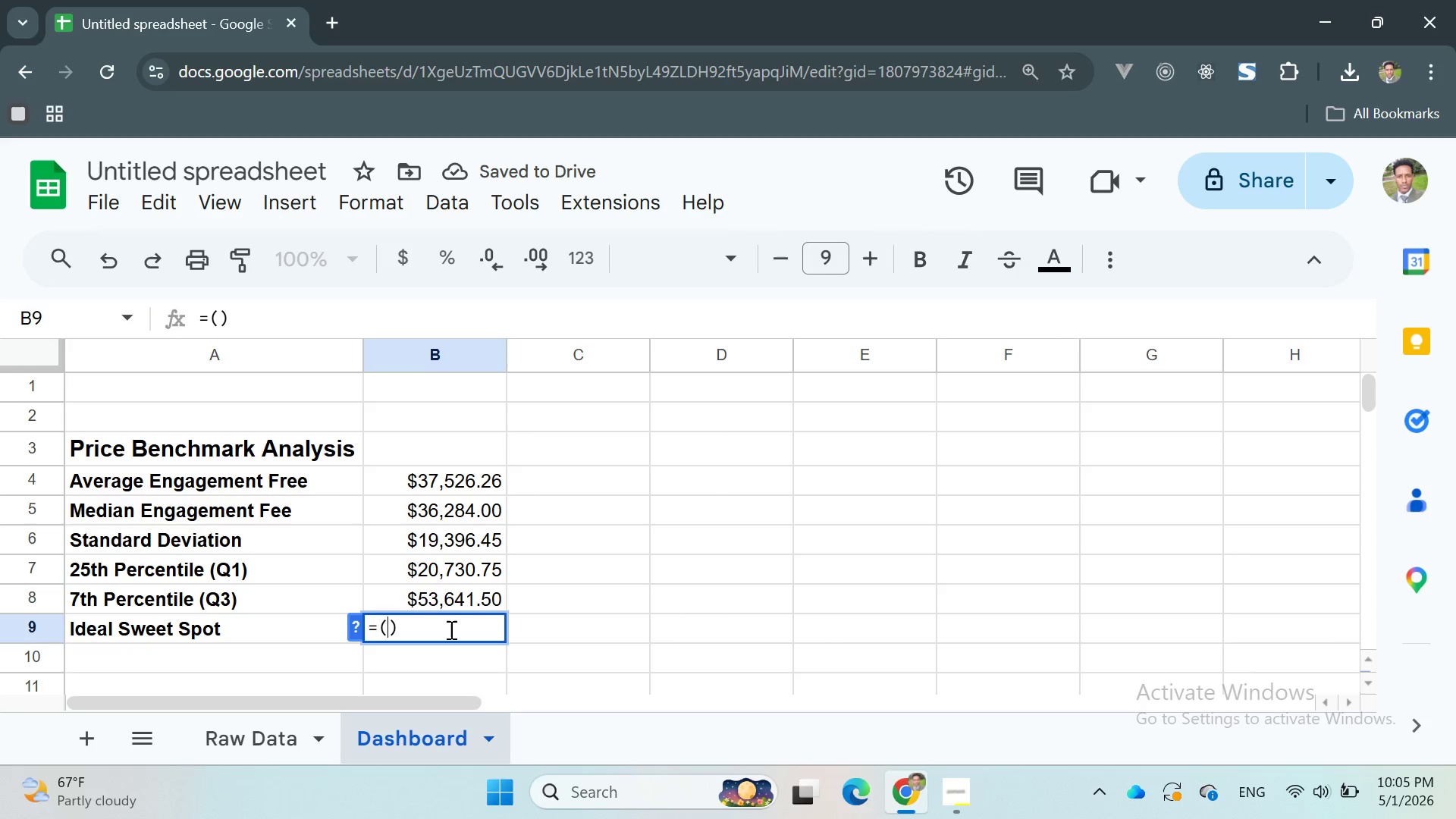 
 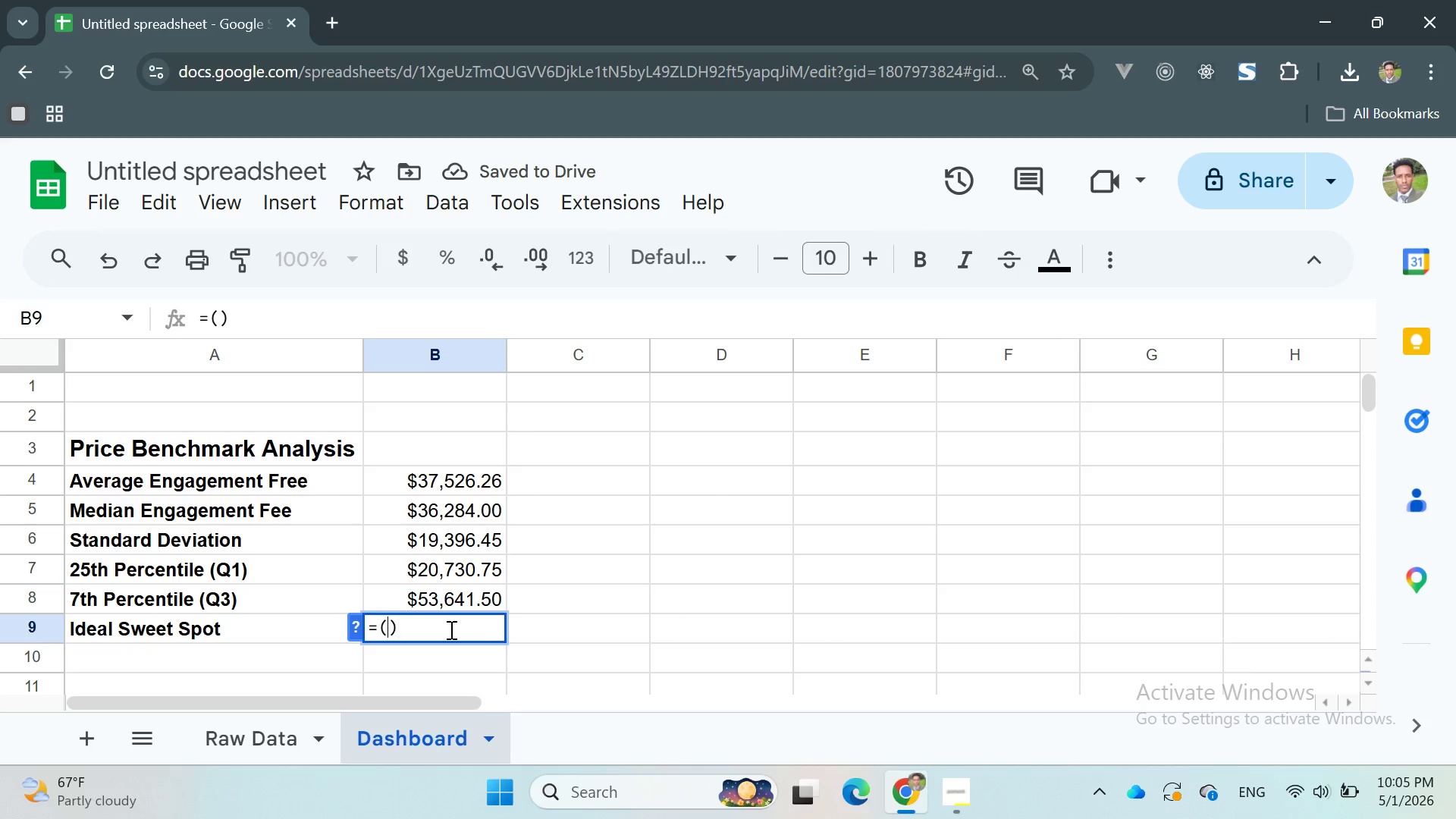 
key(ArrowLeft)
 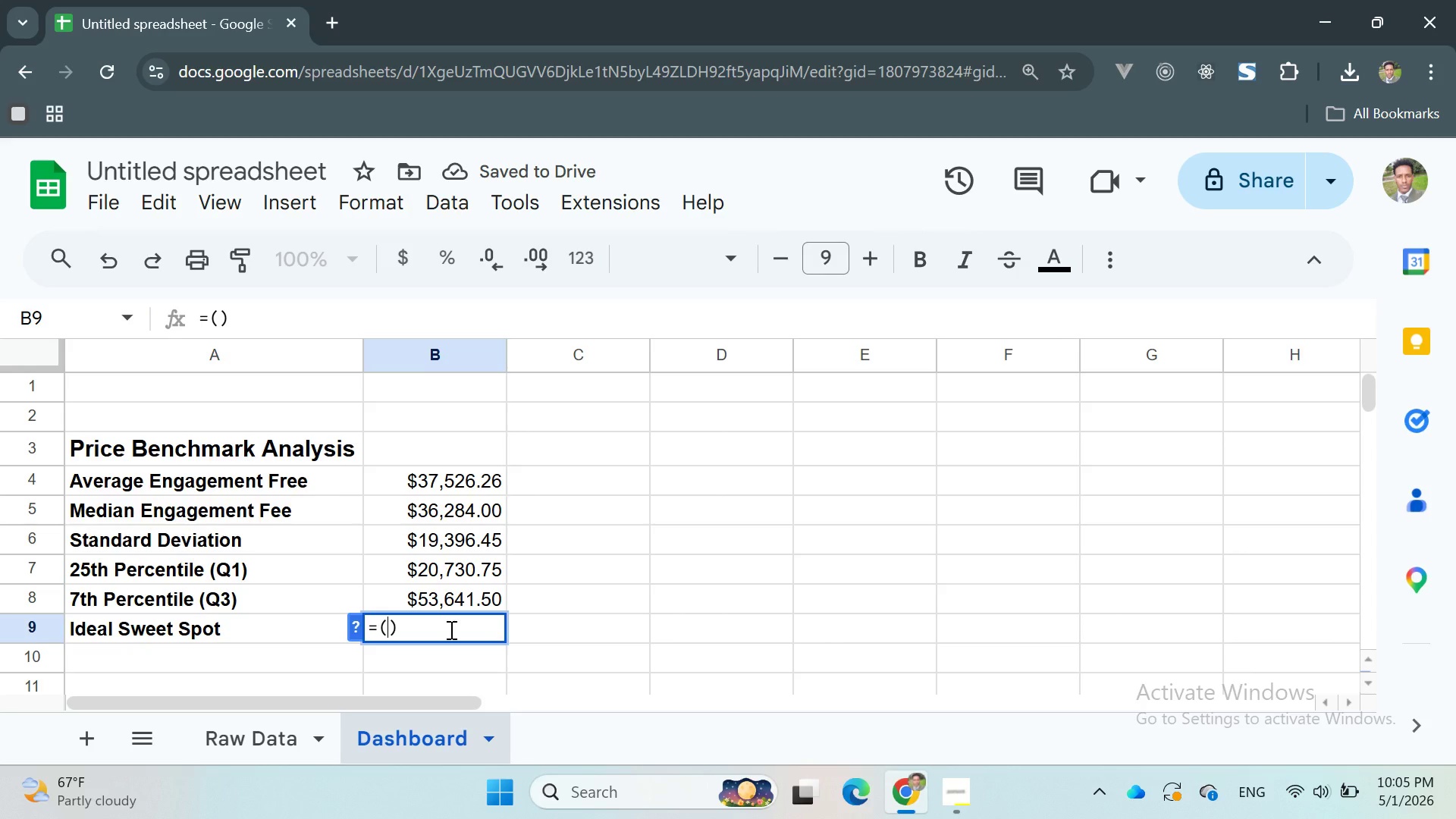 
type(B7+B8)
 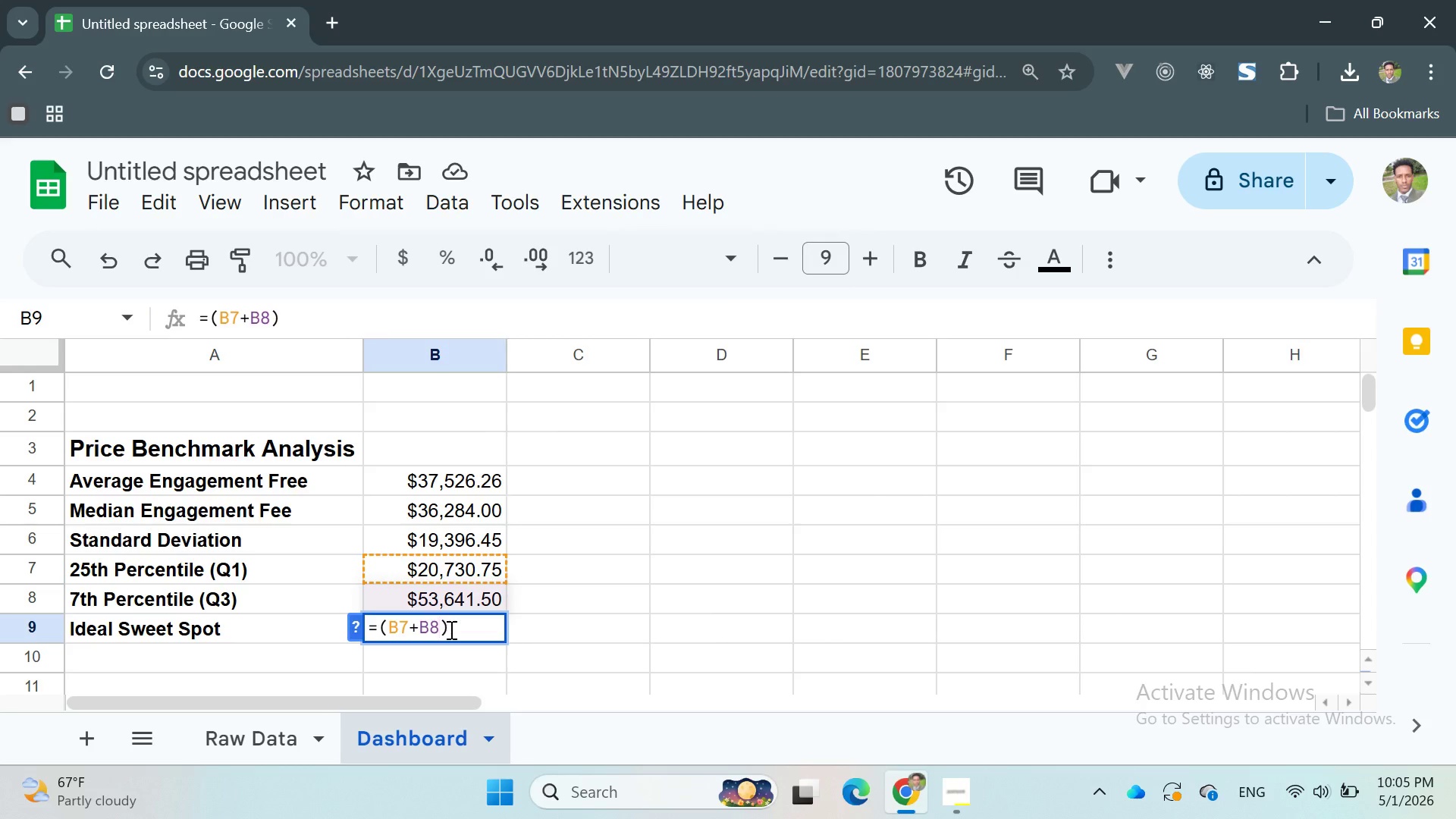 
key(ArrowRight)
 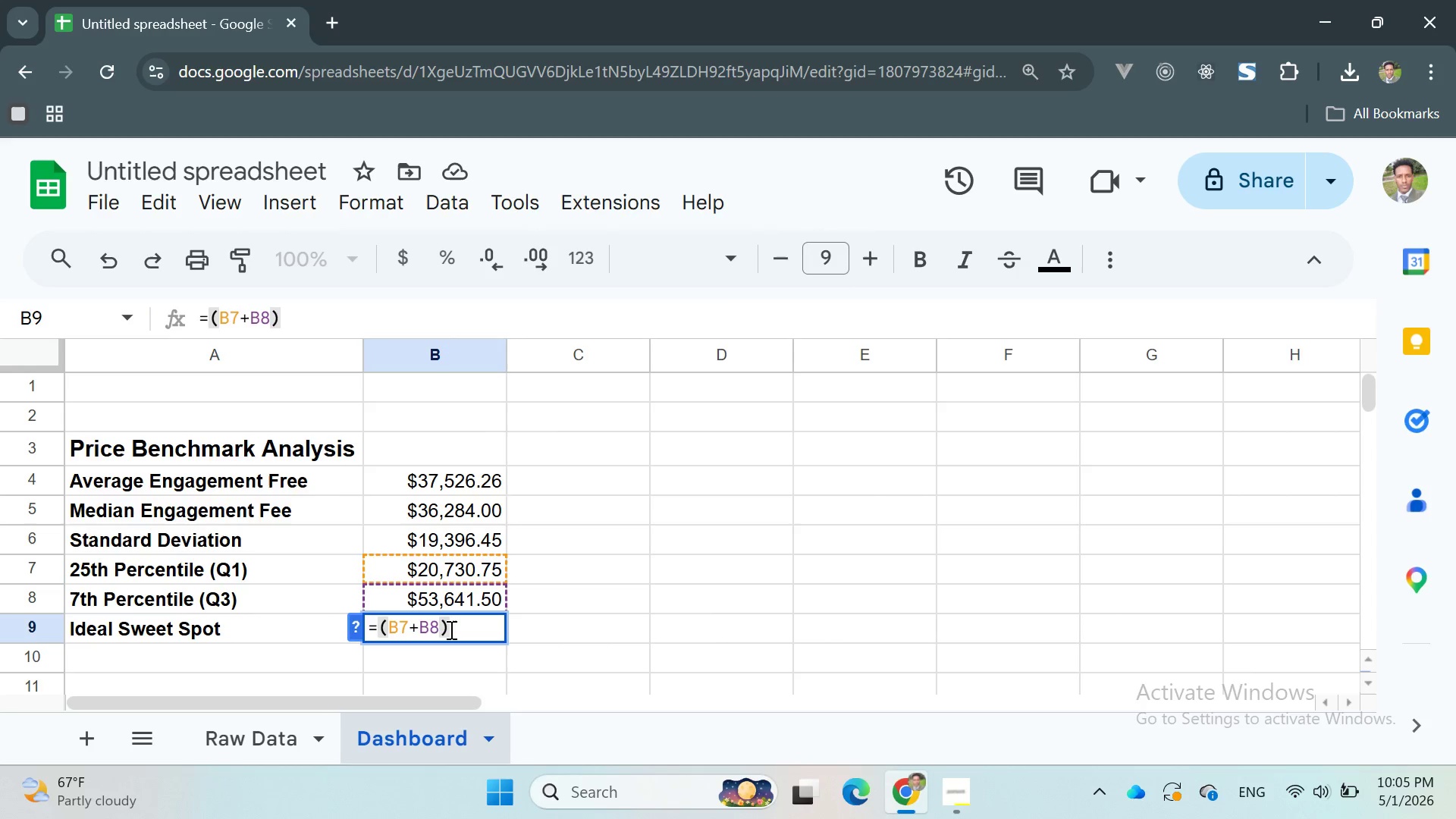 
key(Slash)
 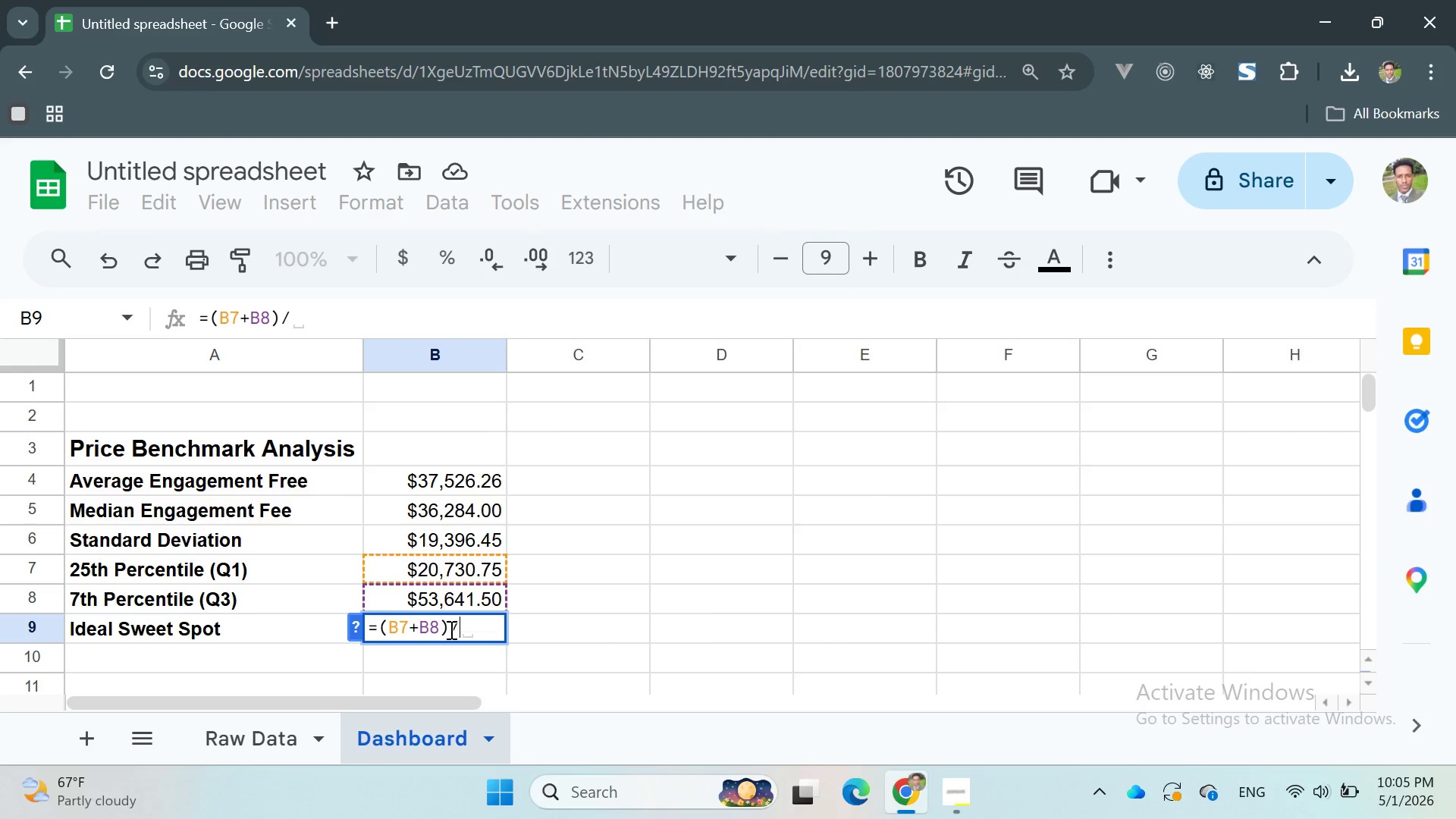 
key(2)
 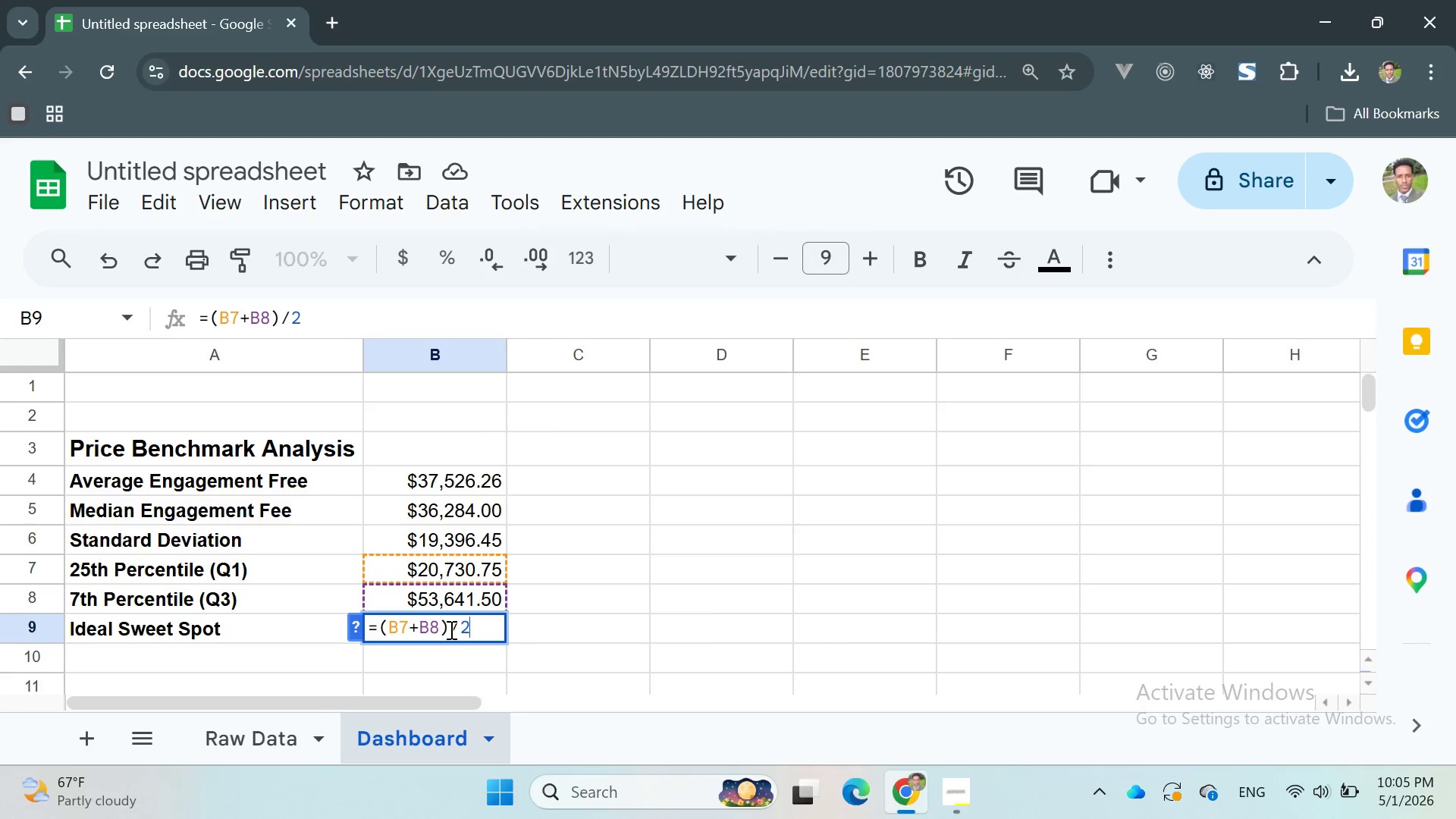 
key(Enter)
 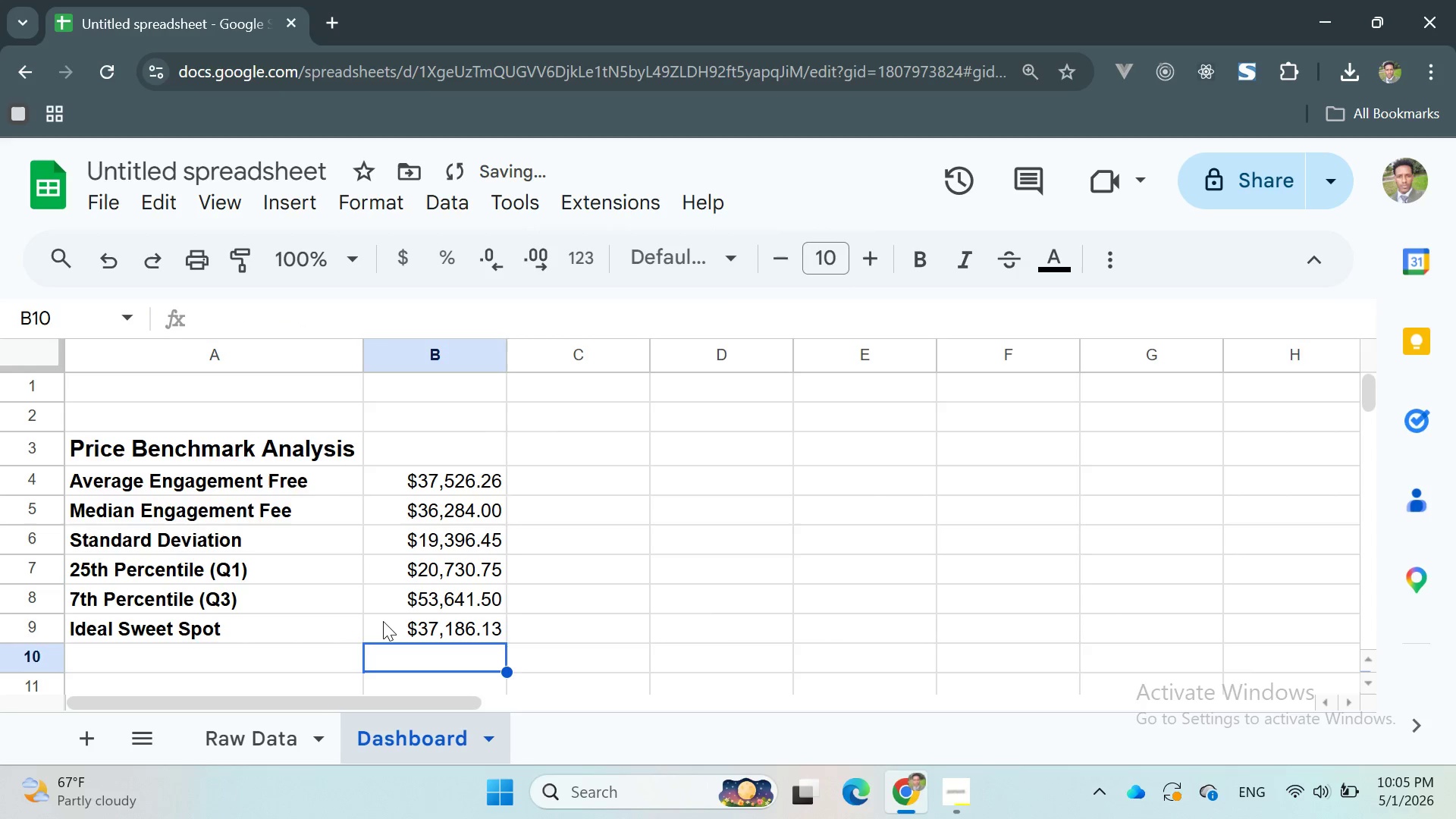 
left_click([369, 623])
 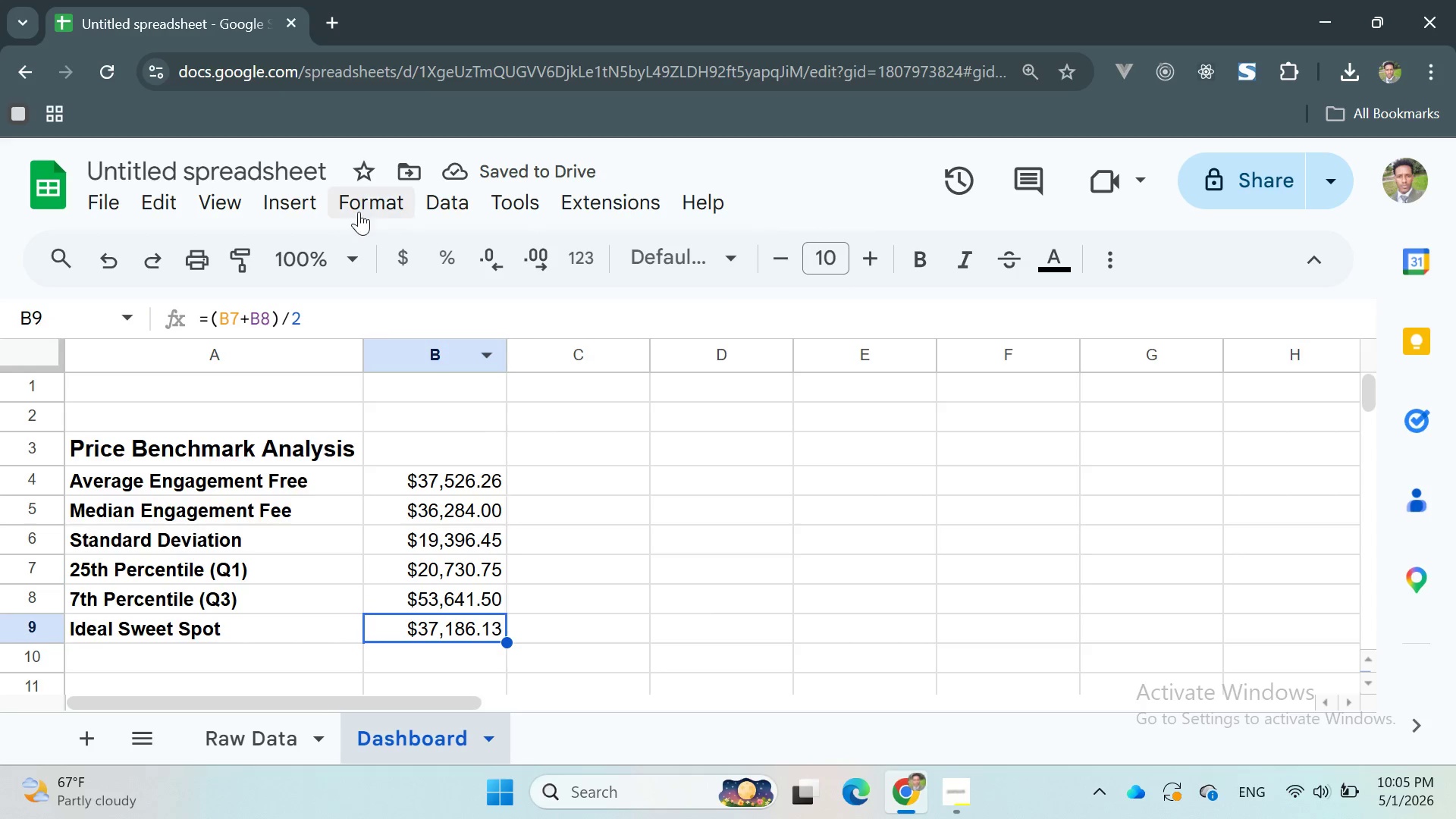 
left_click([345, 200])
 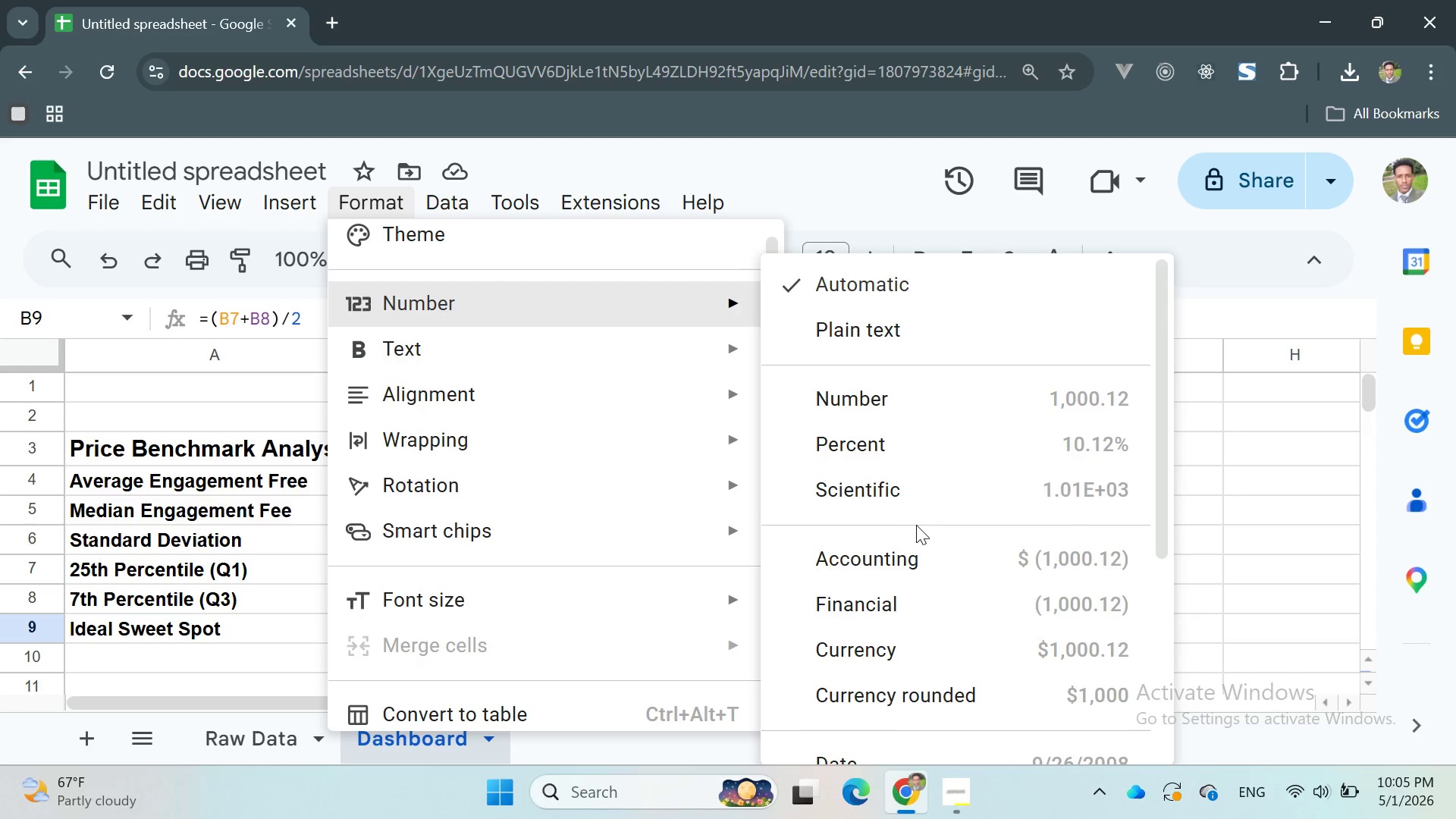 
left_click([864, 648])
 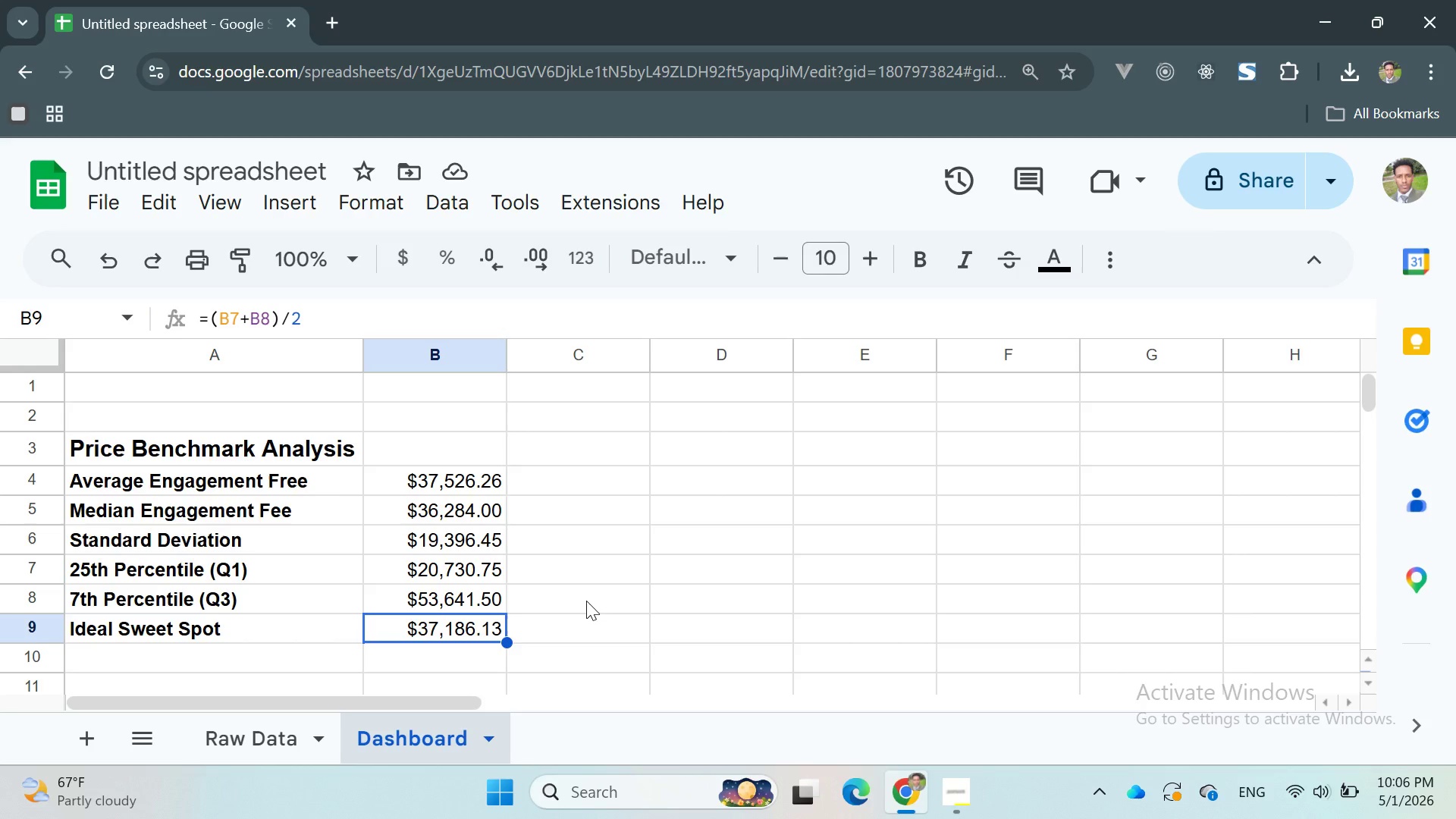 
wait(42.12)
 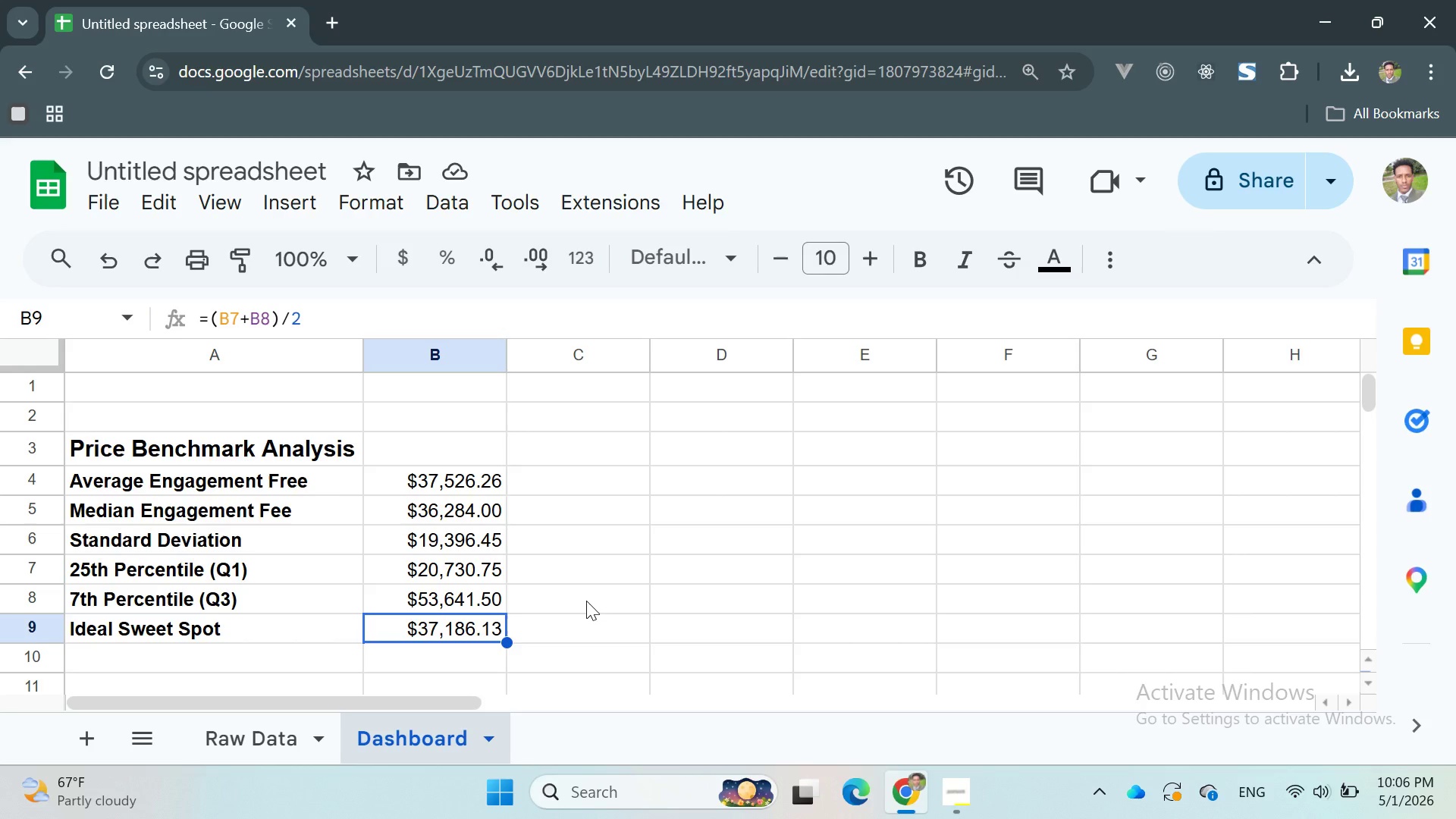 
double_click([96, 383])
 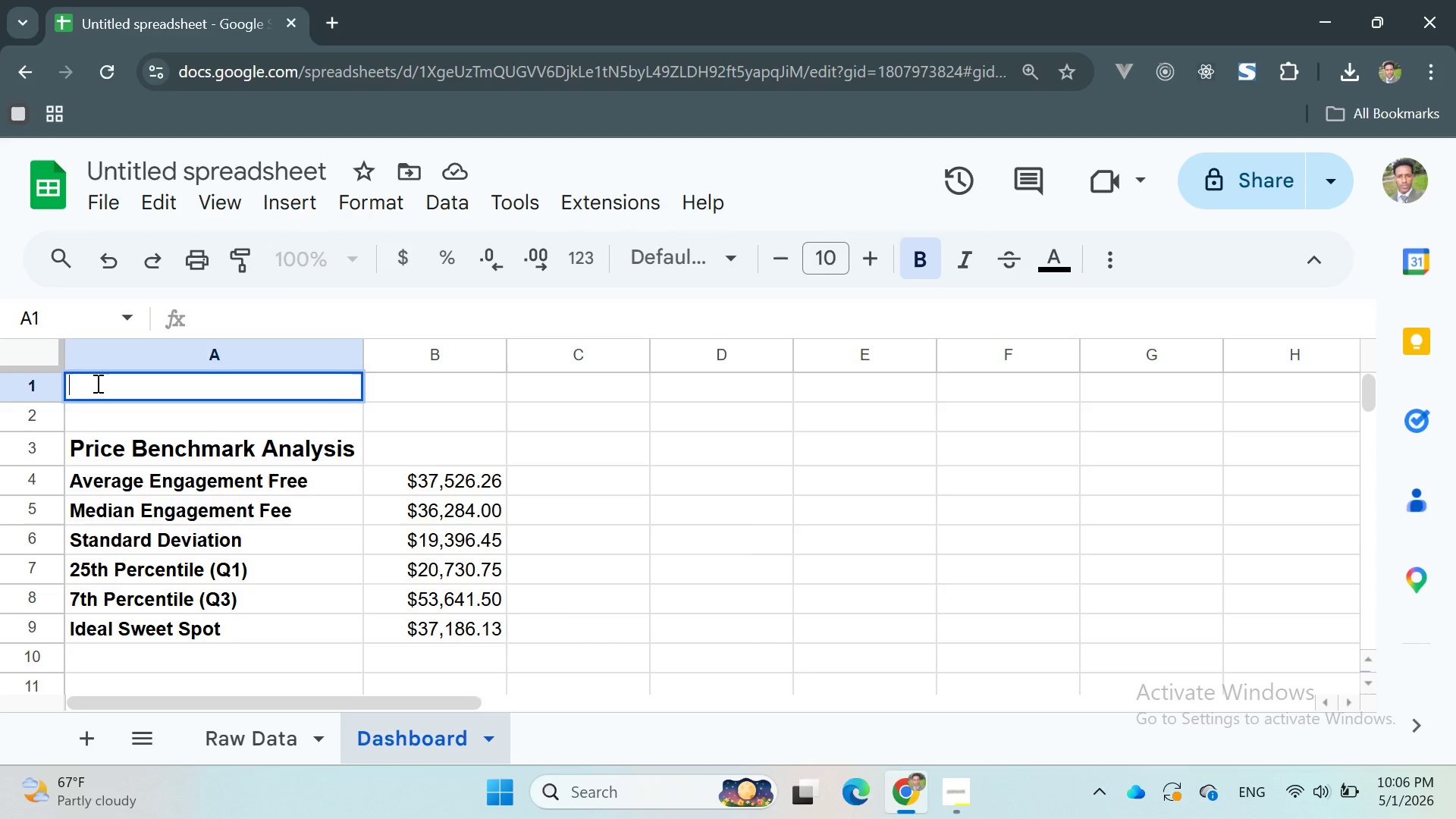 
type(Compe)
 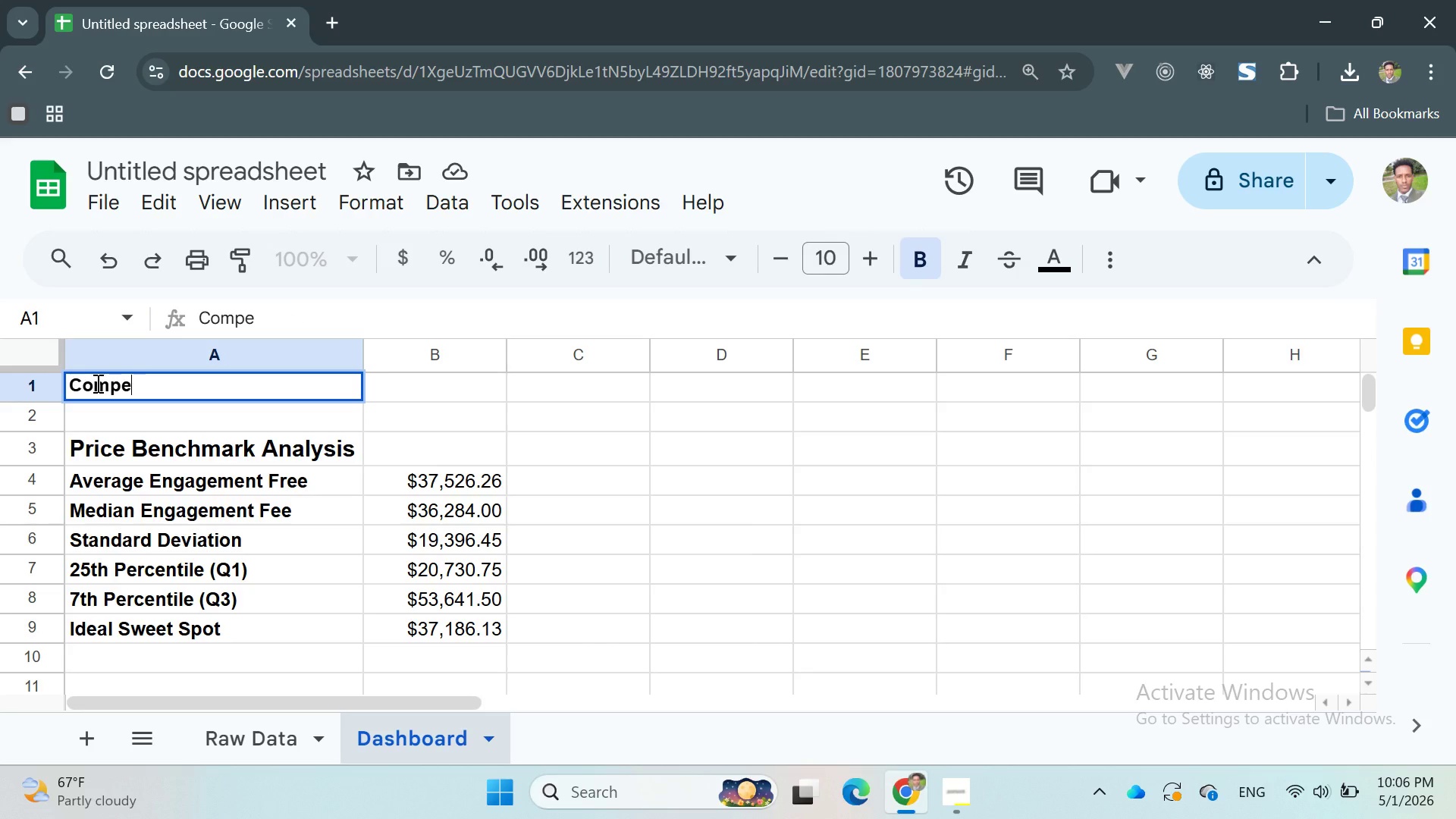 
type(titi)
key(Backspace)
 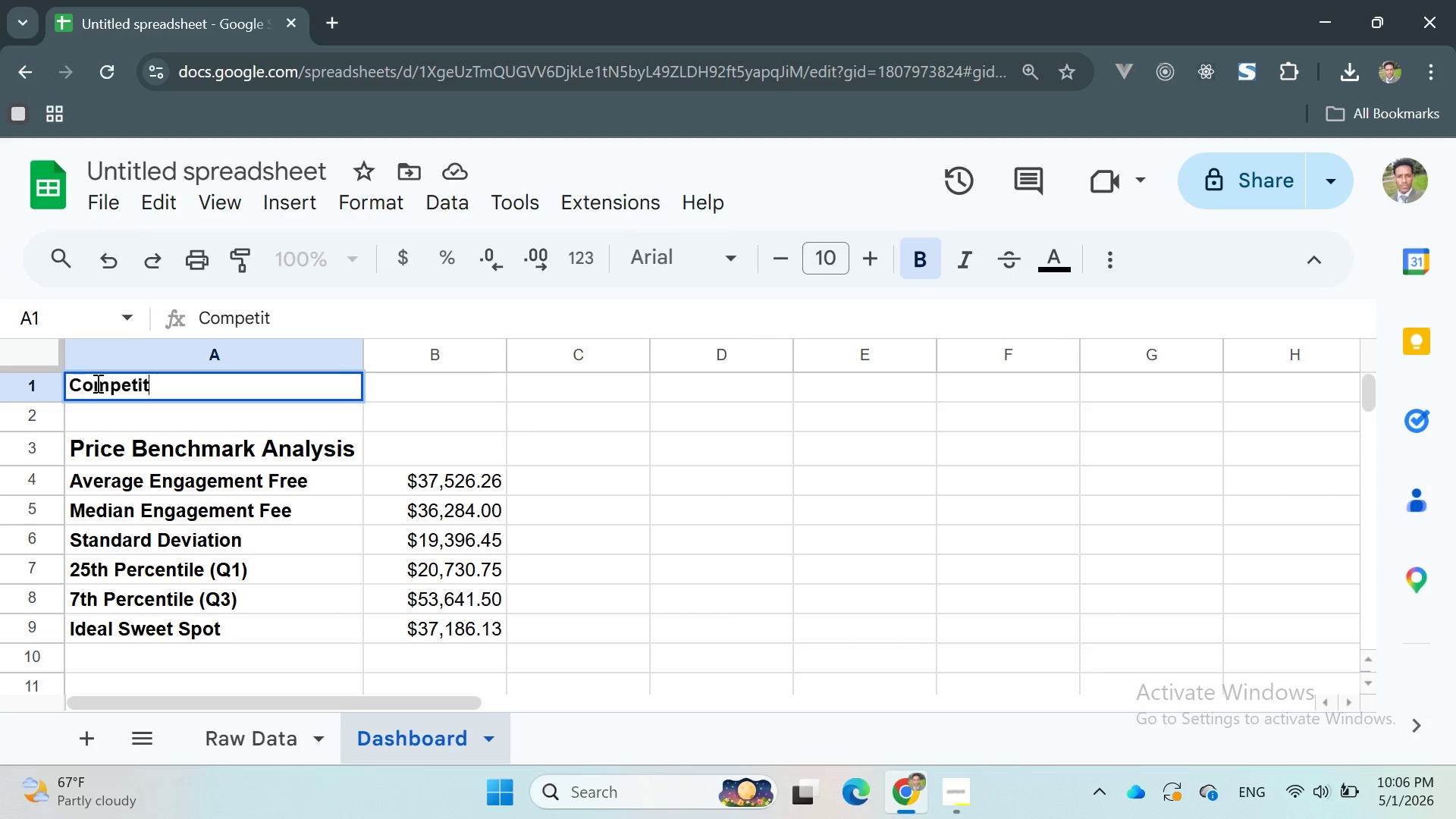 
type(ive Market AAn)
key(Backspace)
key(Backspace)
type(nalysis)
 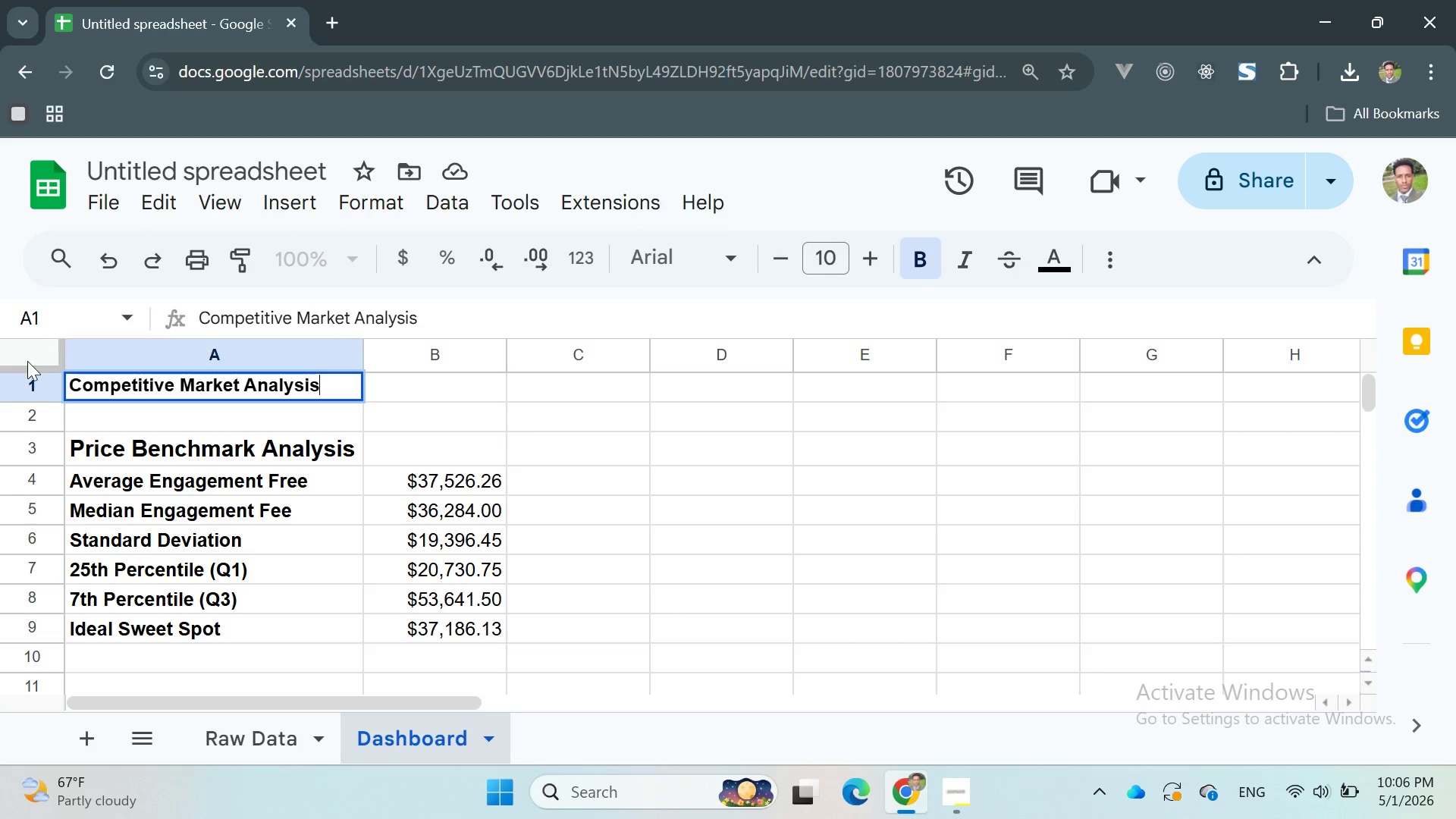 
left_click([243, 390])
 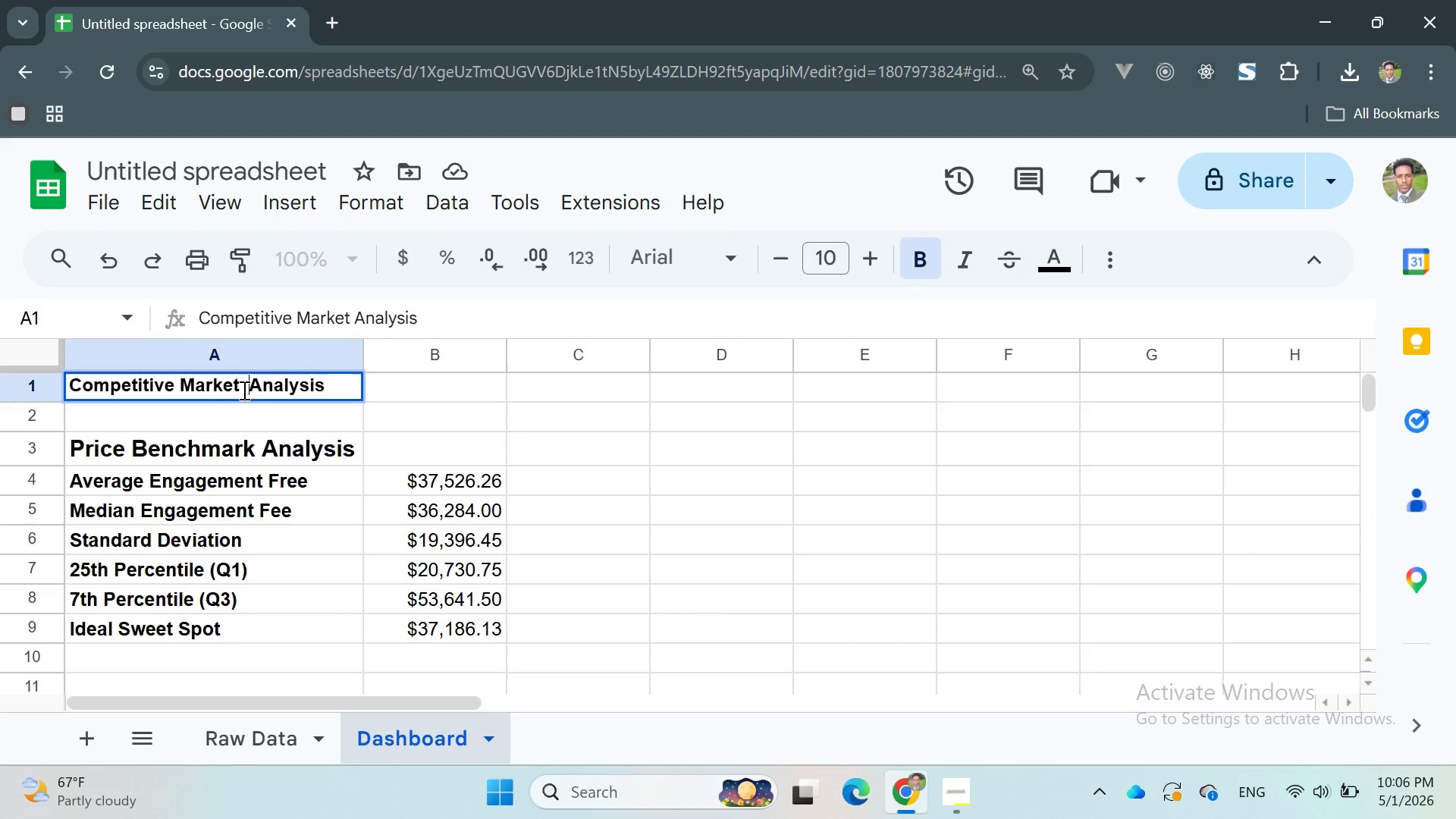 
type( Gap )
 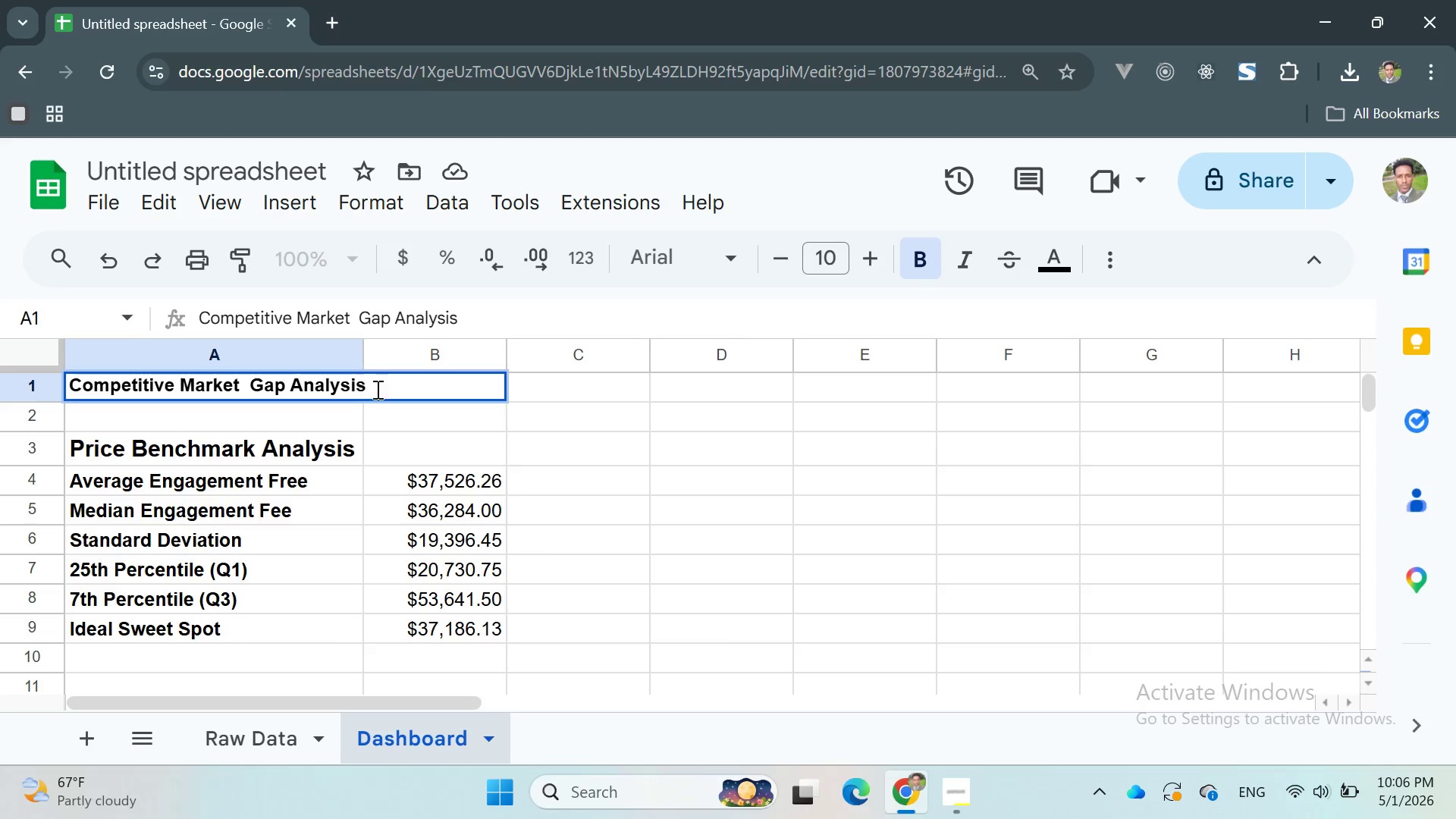 
left_click([423, 388])
 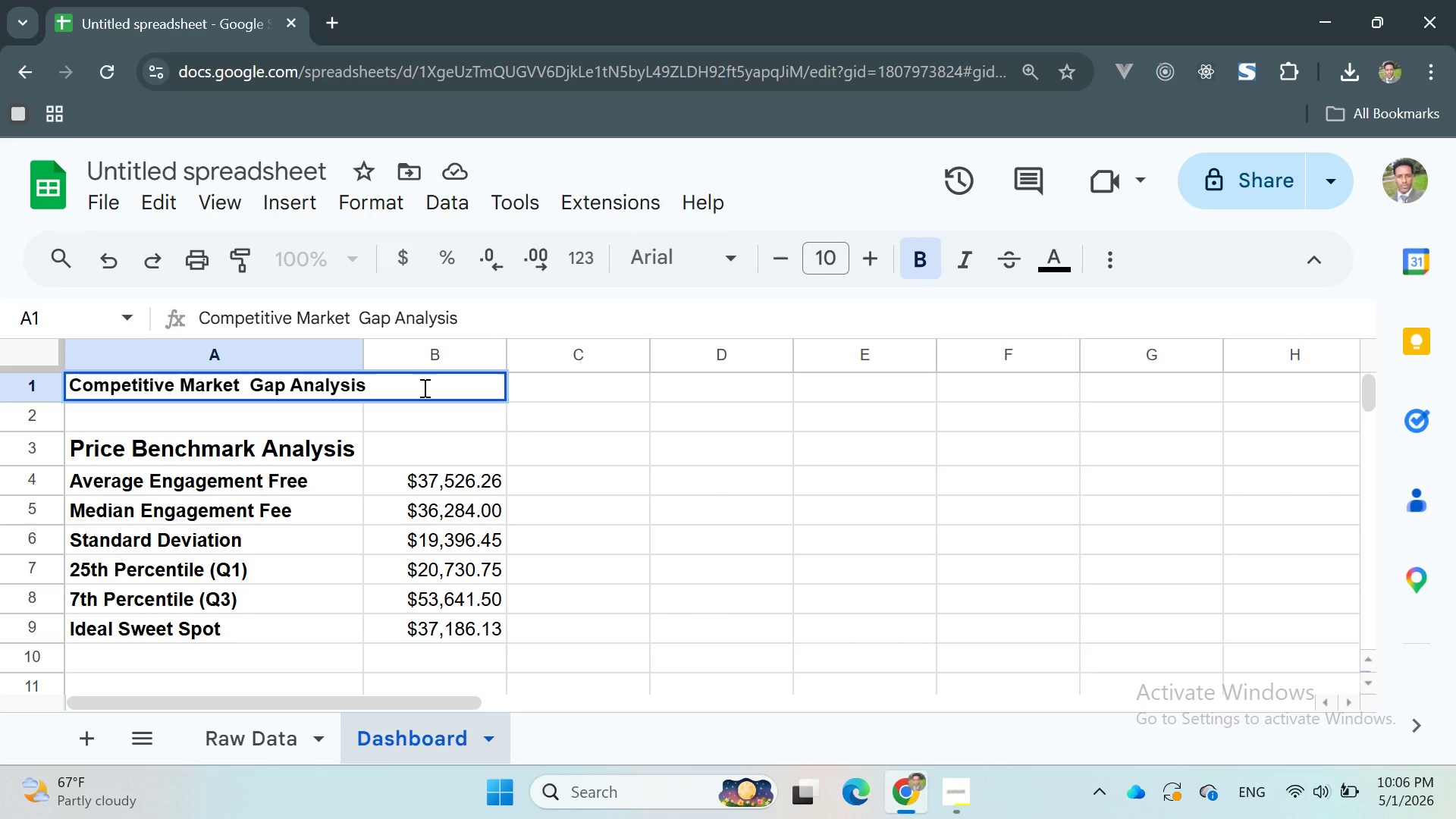 
type( Dashboard)
 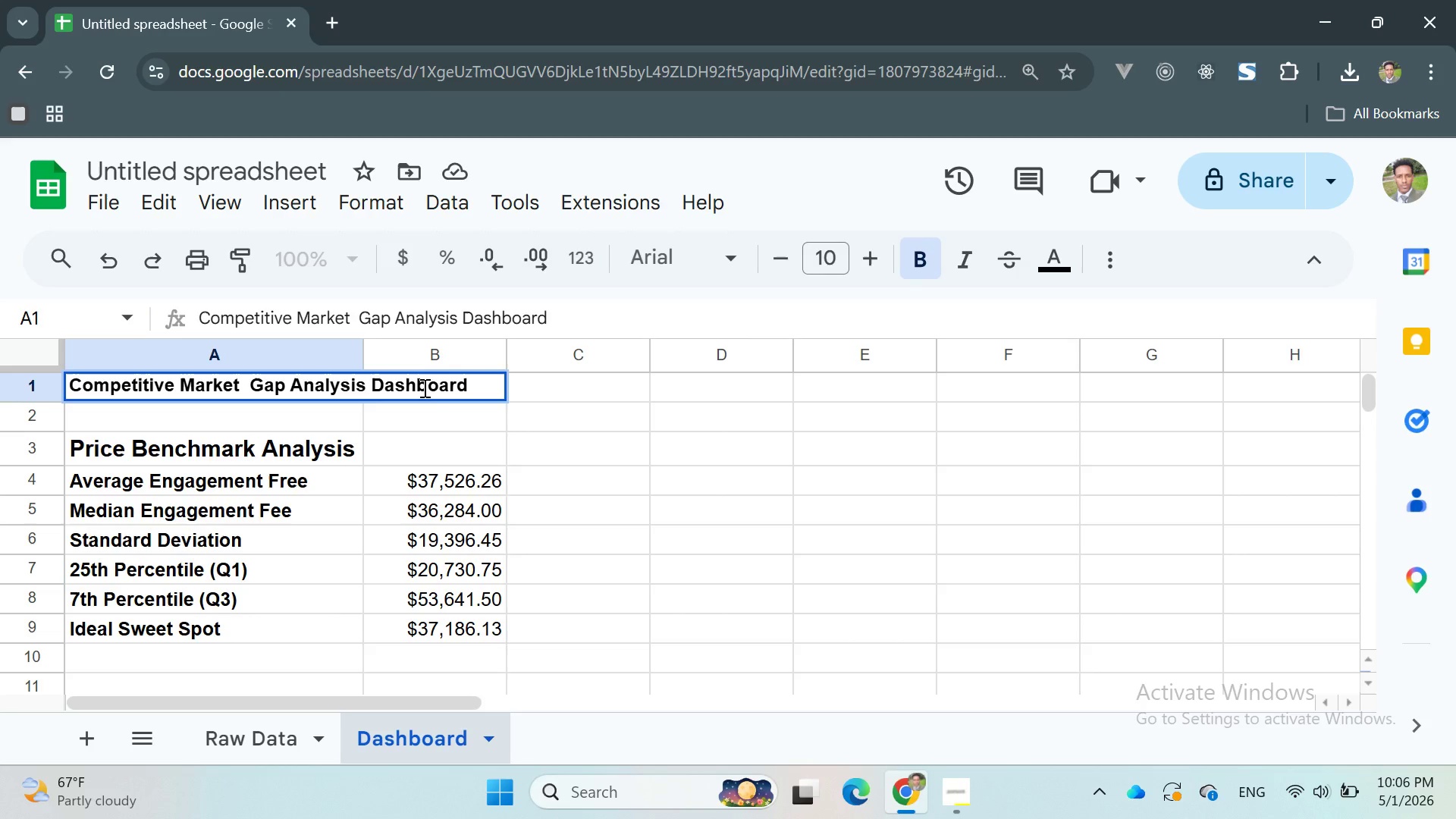 
key(Enter)
 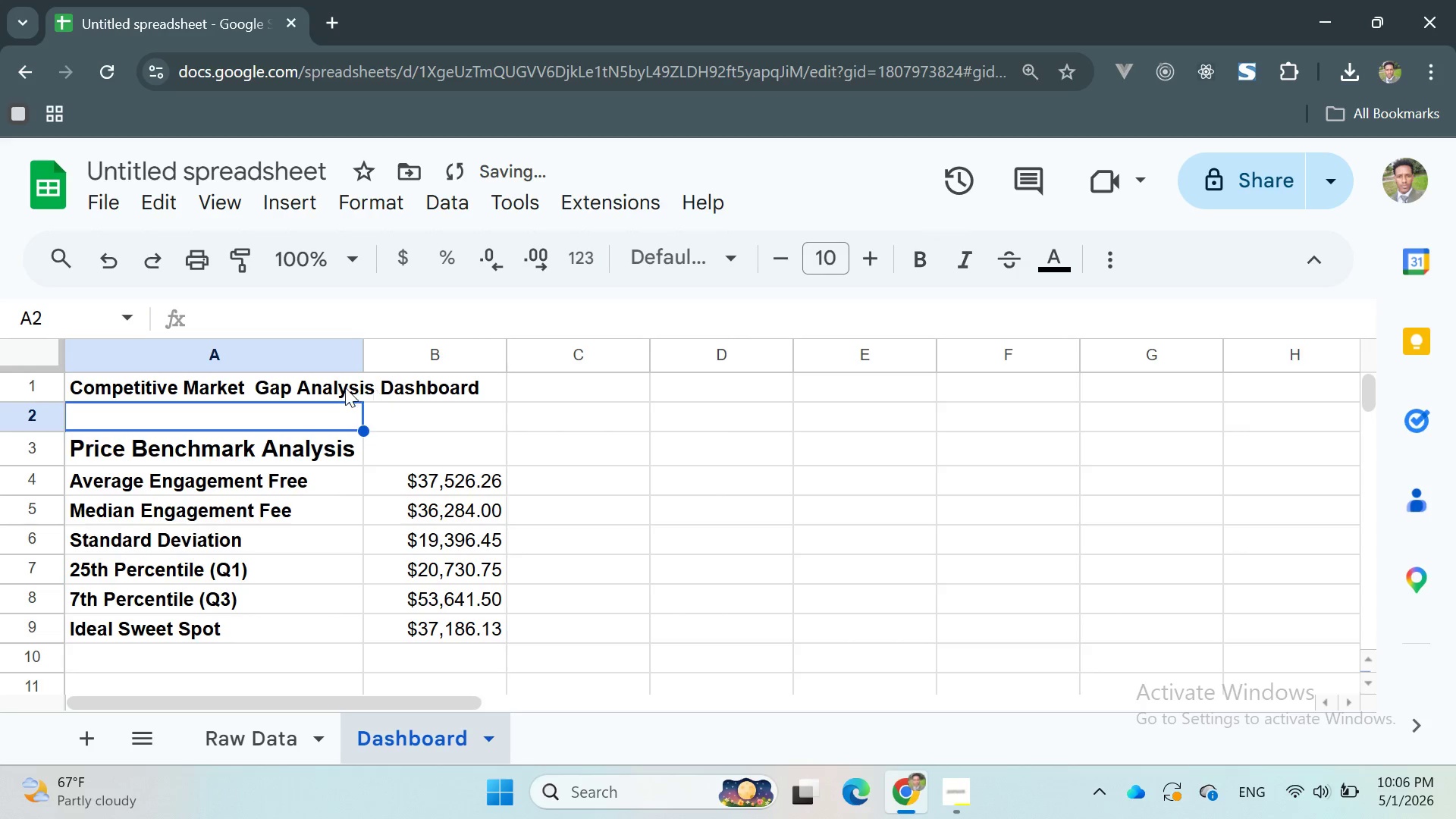 
double_click([343, 388])
 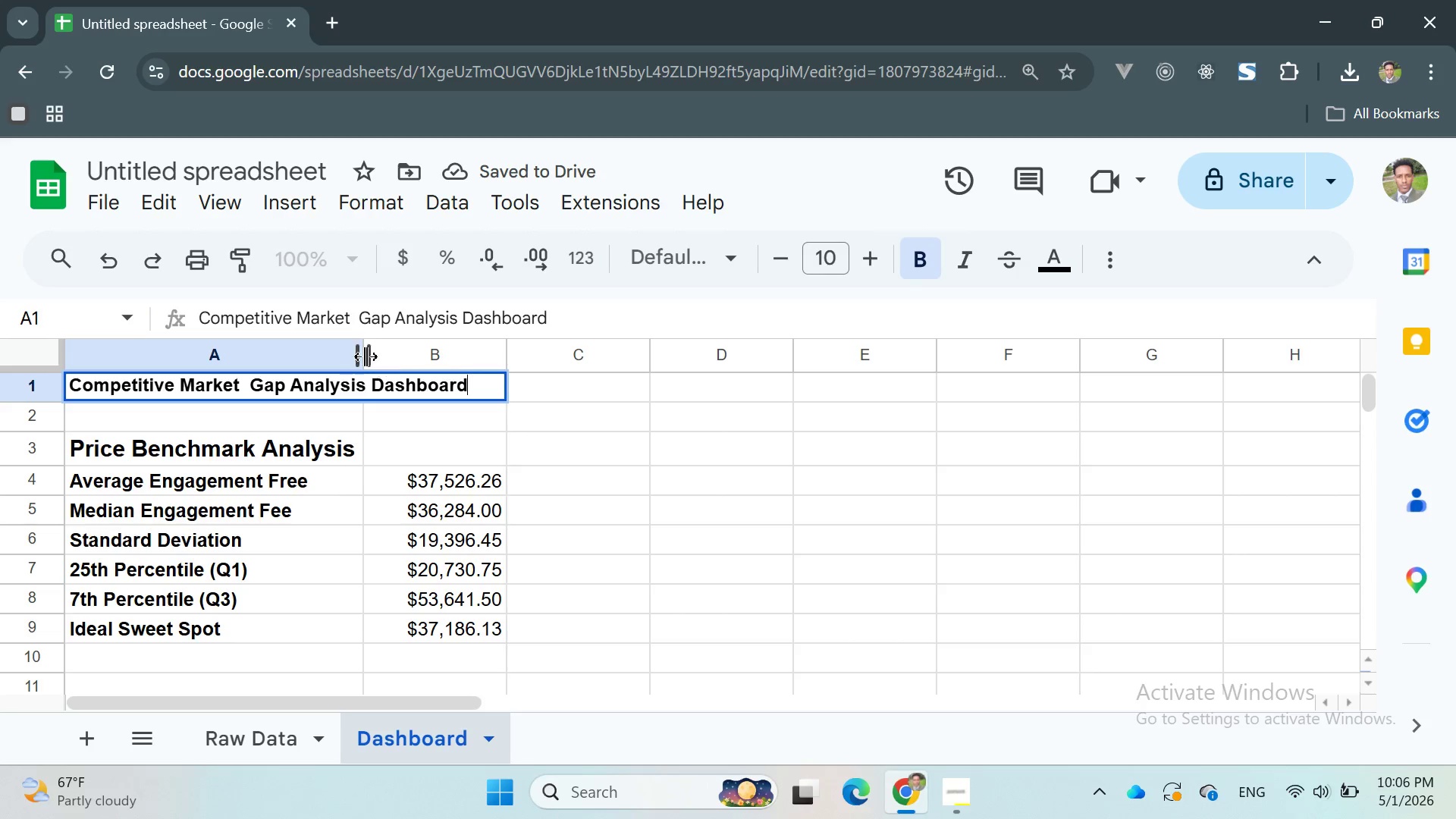 
left_click_drag(start_coordinate=[361, 356], to_coordinate=[505, 394])
 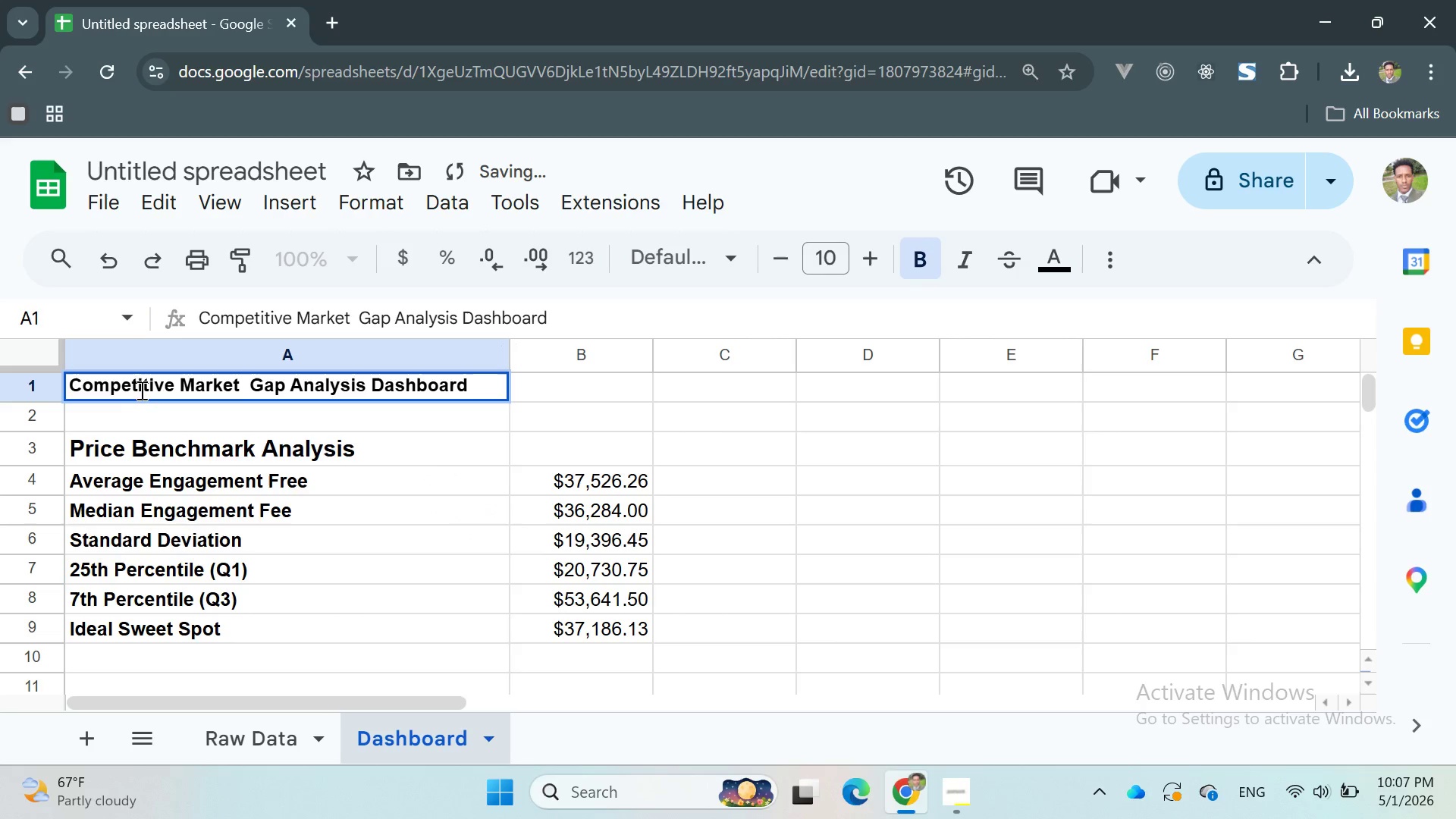 
double_click([130, 390])
 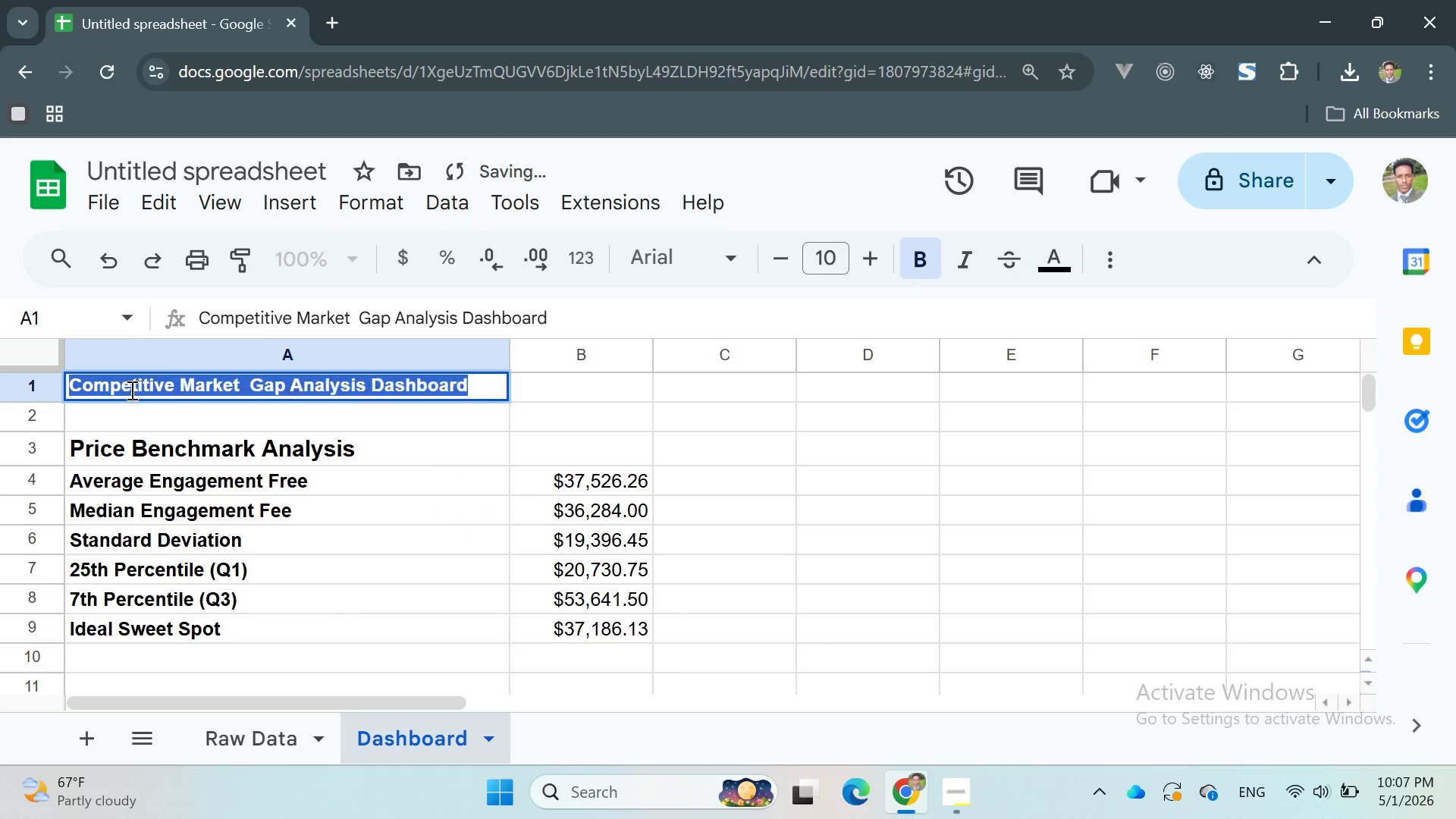 
triple_click([130, 390])
 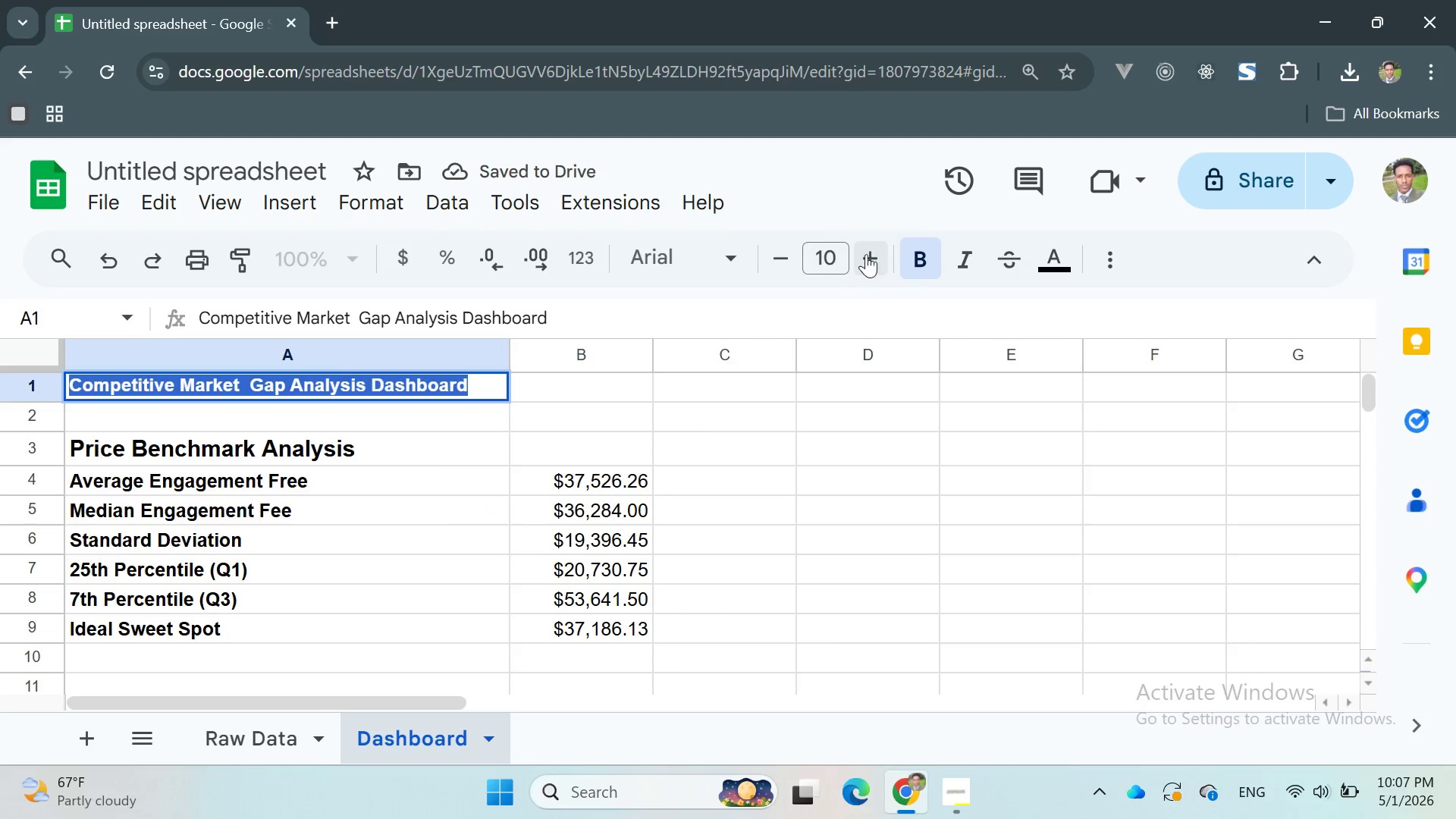 
double_click([868, 253])
 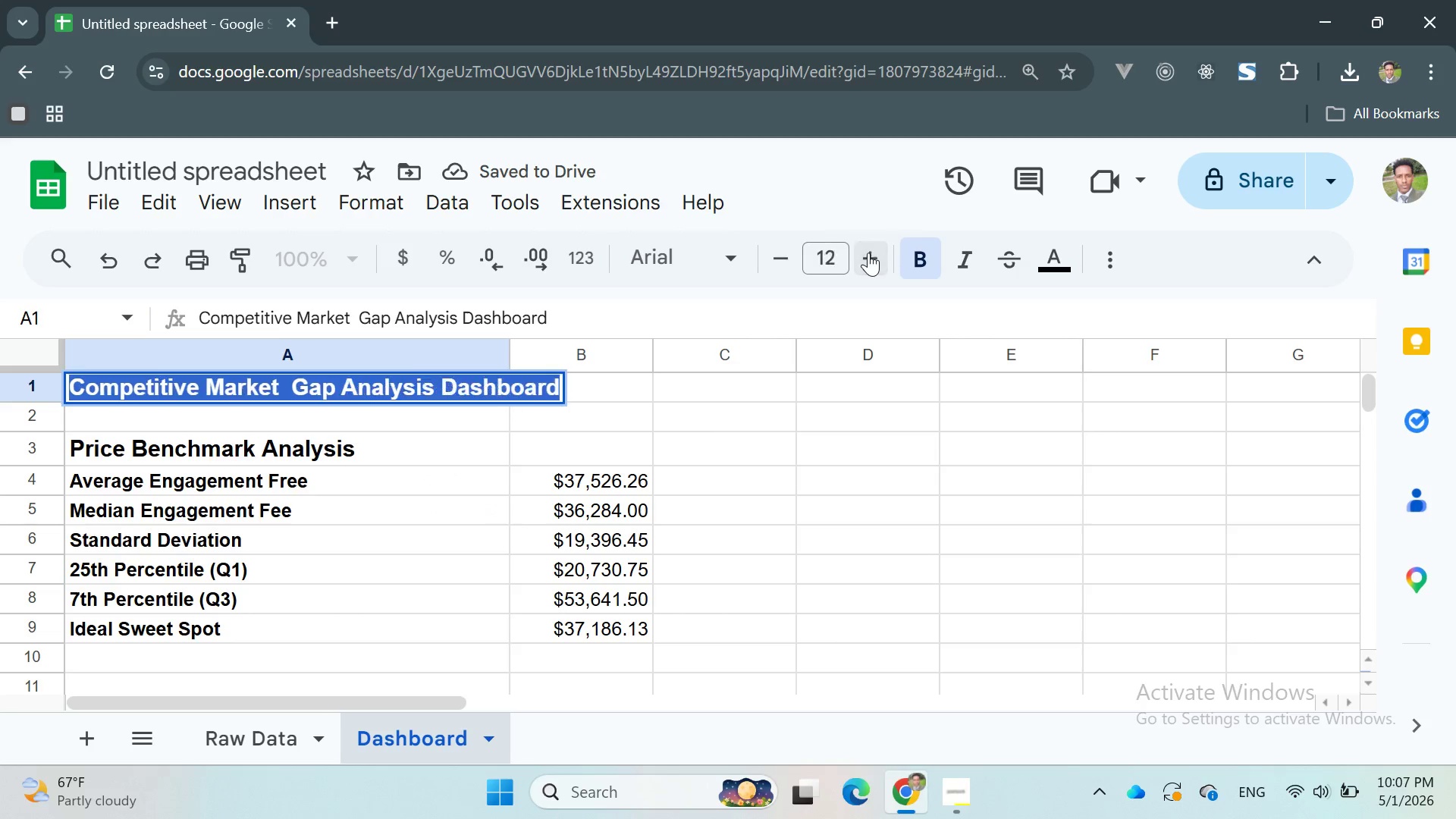 
triple_click([868, 253])
 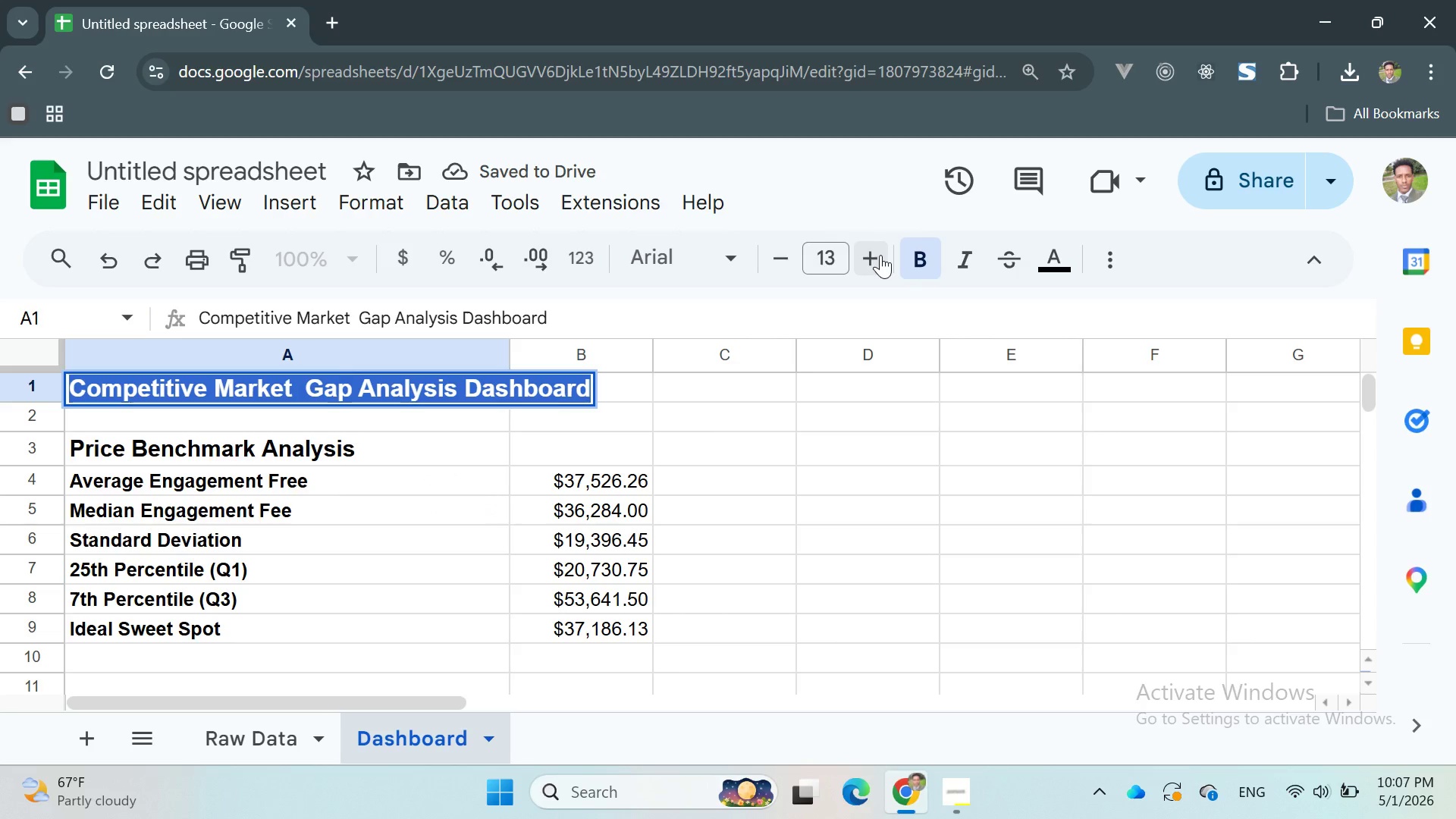 
left_click([883, 255])
 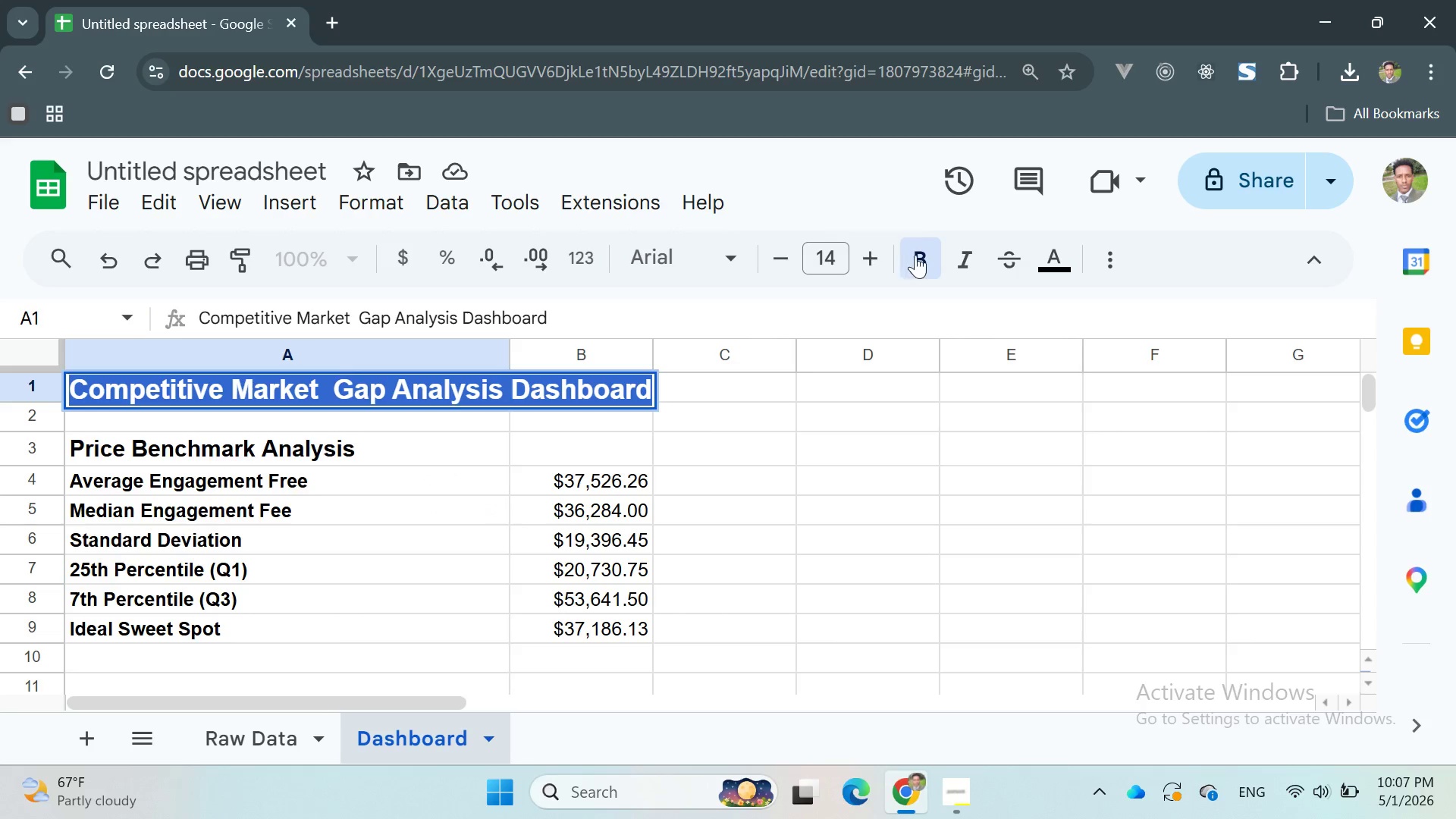 
left_click([918, 255])
 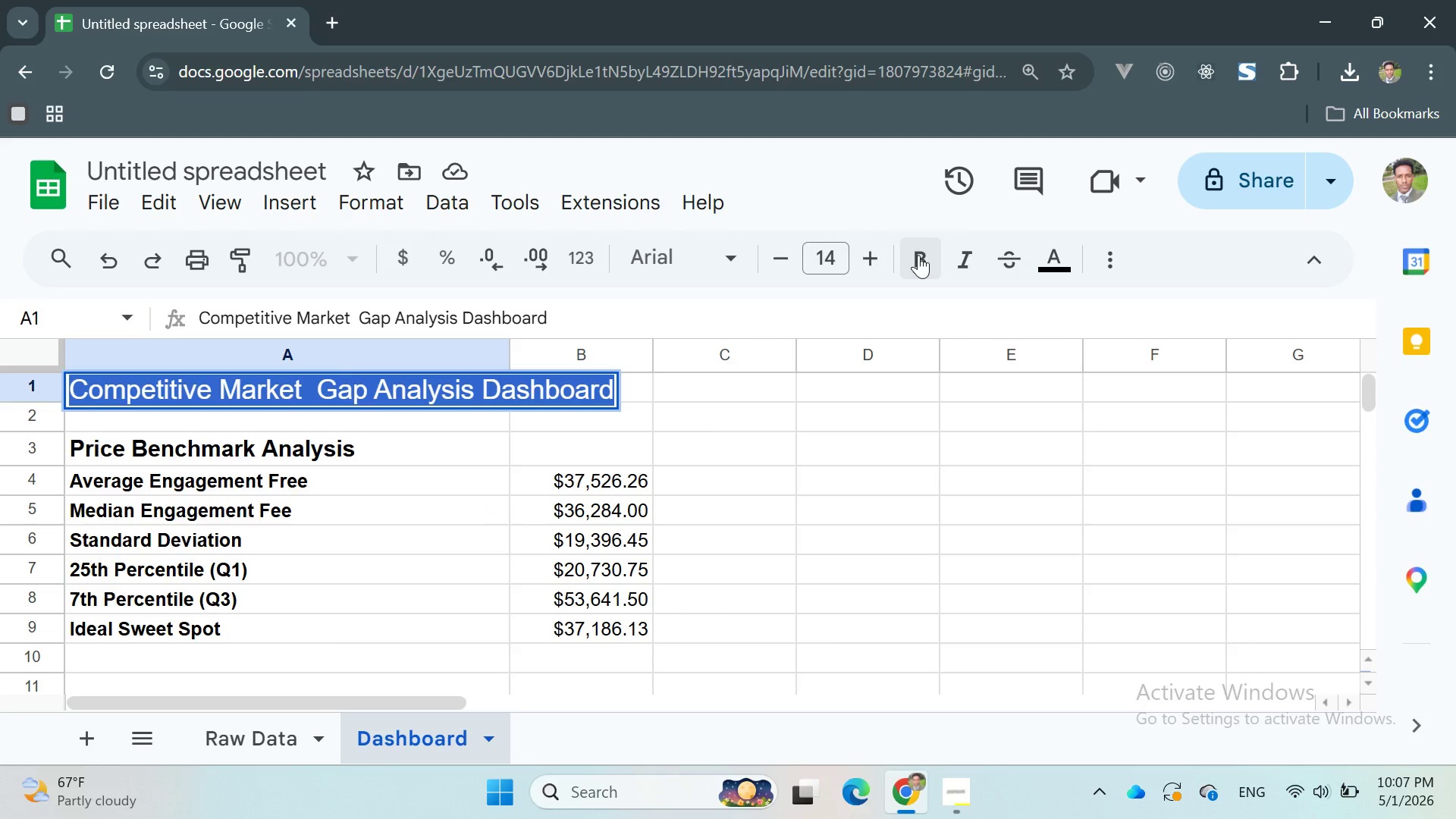 
left_click([918, 255])
 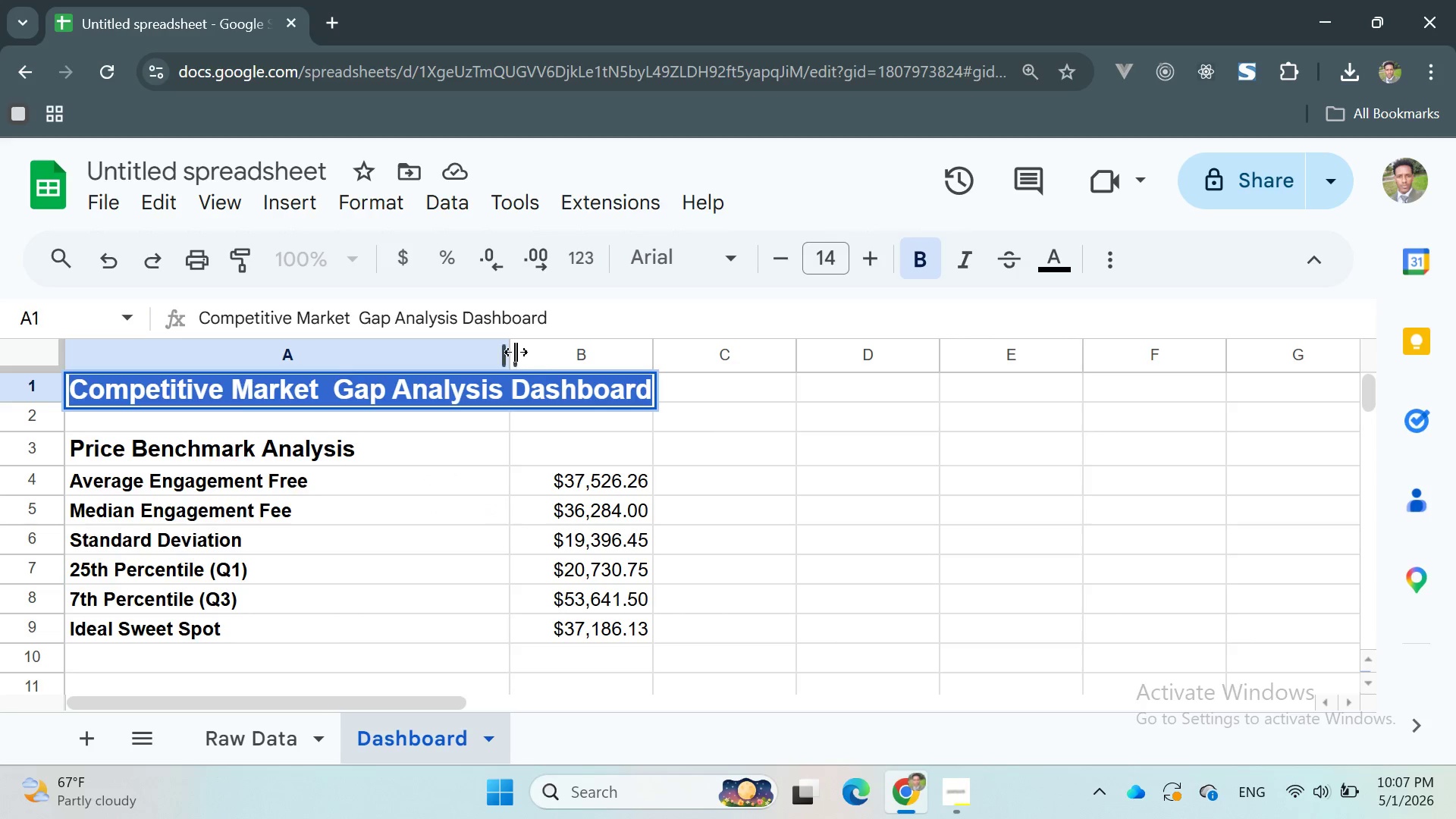 
left_click_drag(start_coordinate=[510, 351], to_coordinate=[658, 395])
 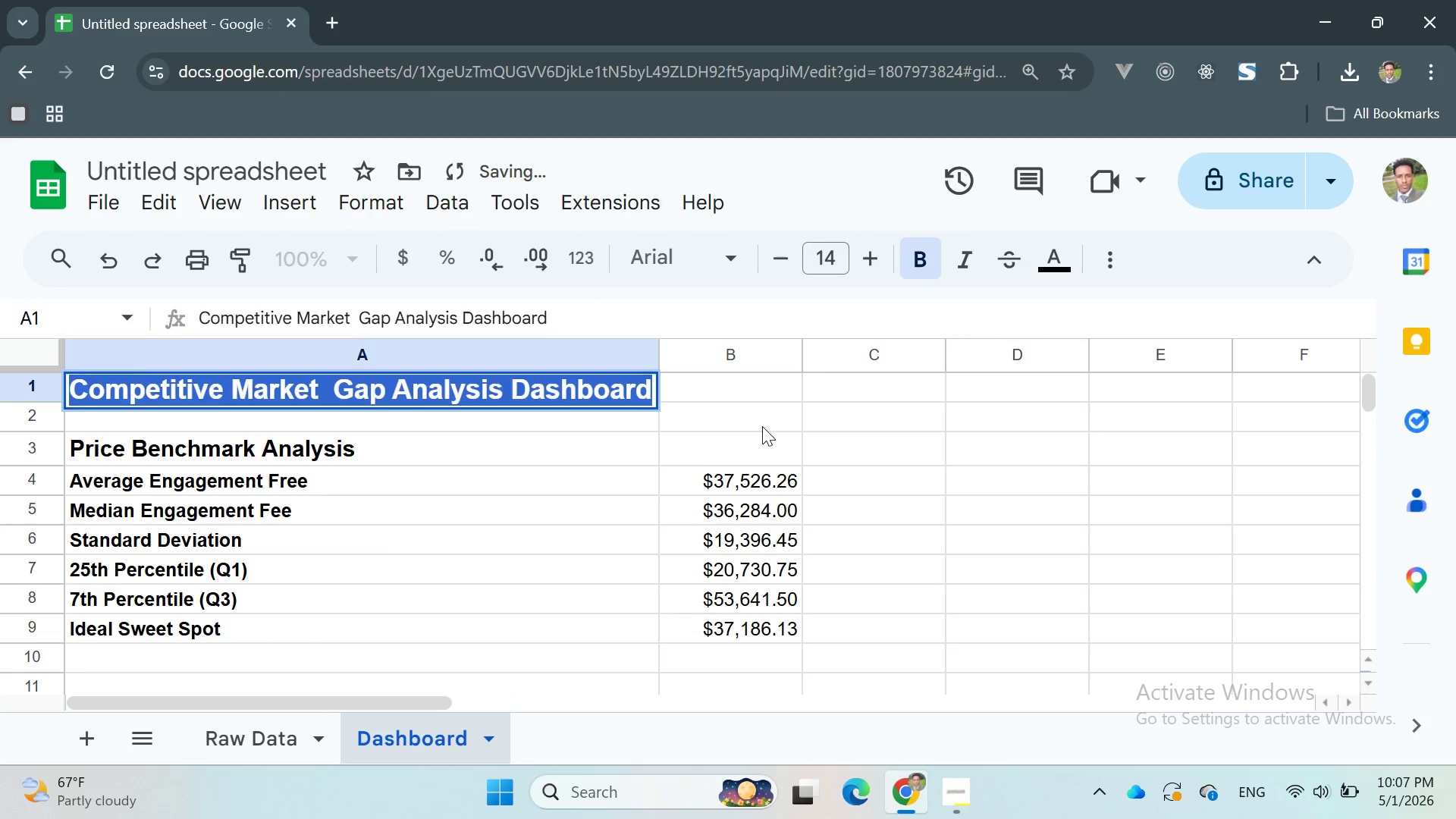 
left_click([767, 426])
 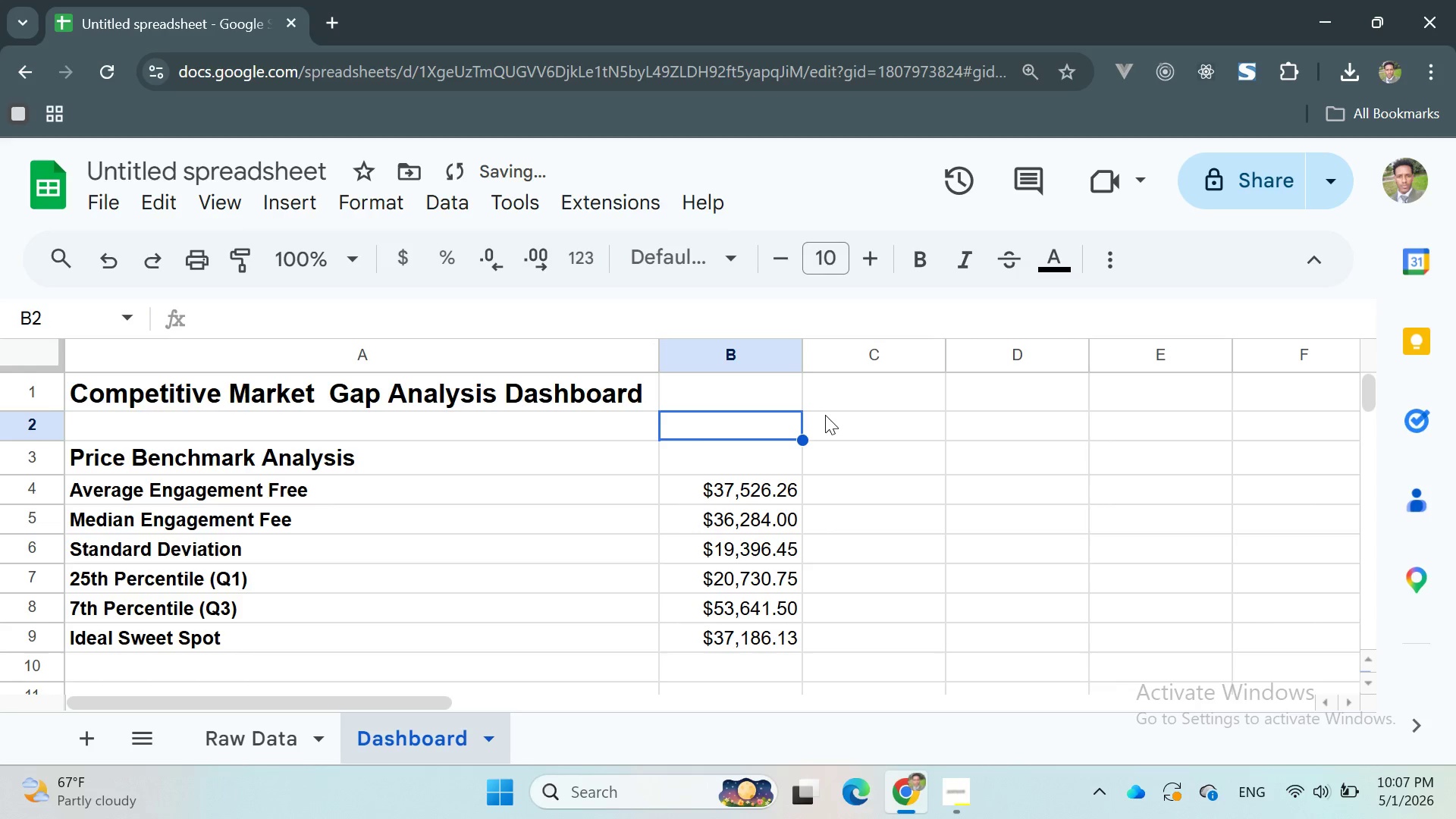 
left_click([864, 410])
 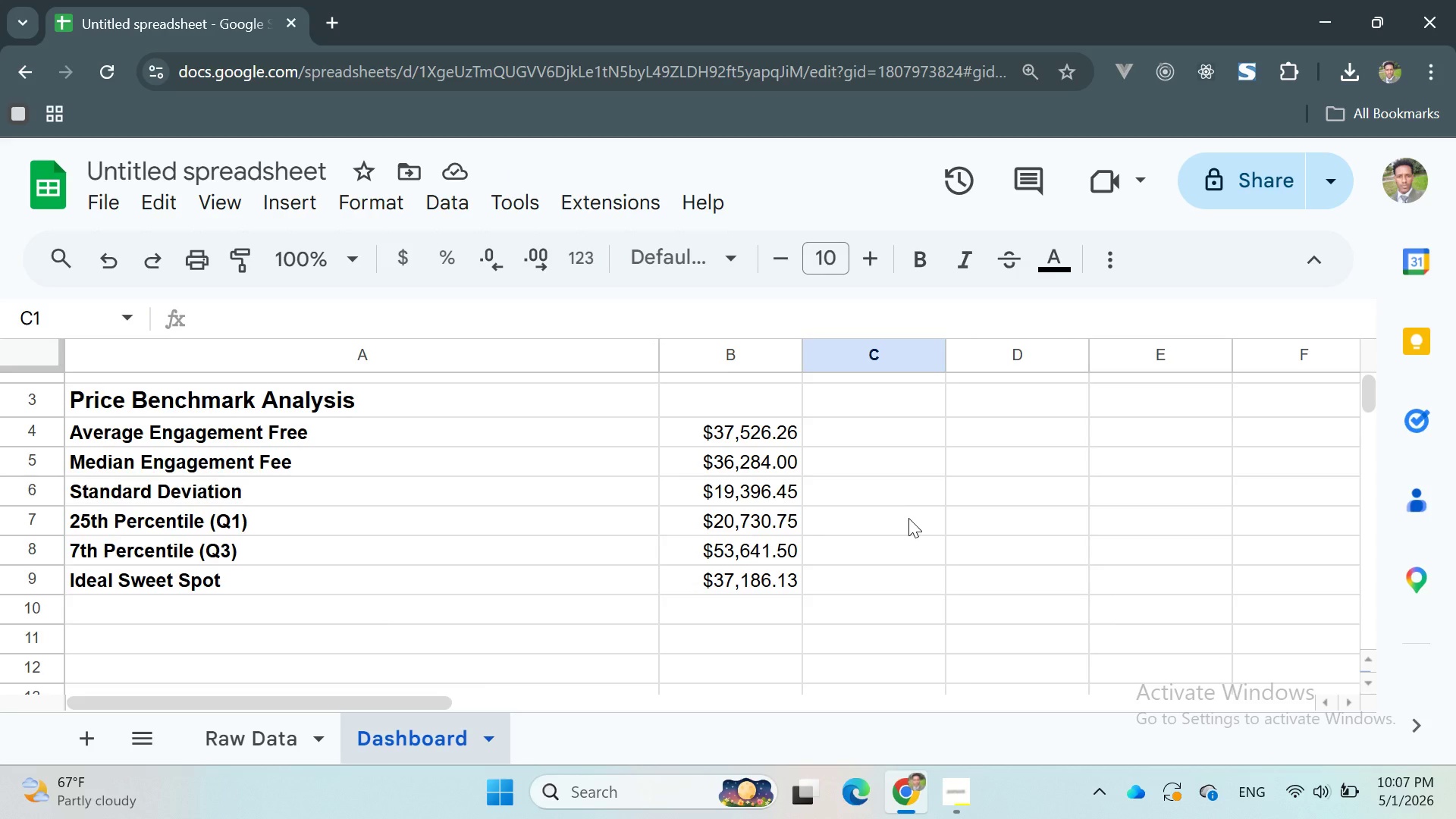 
wait(16.03)
 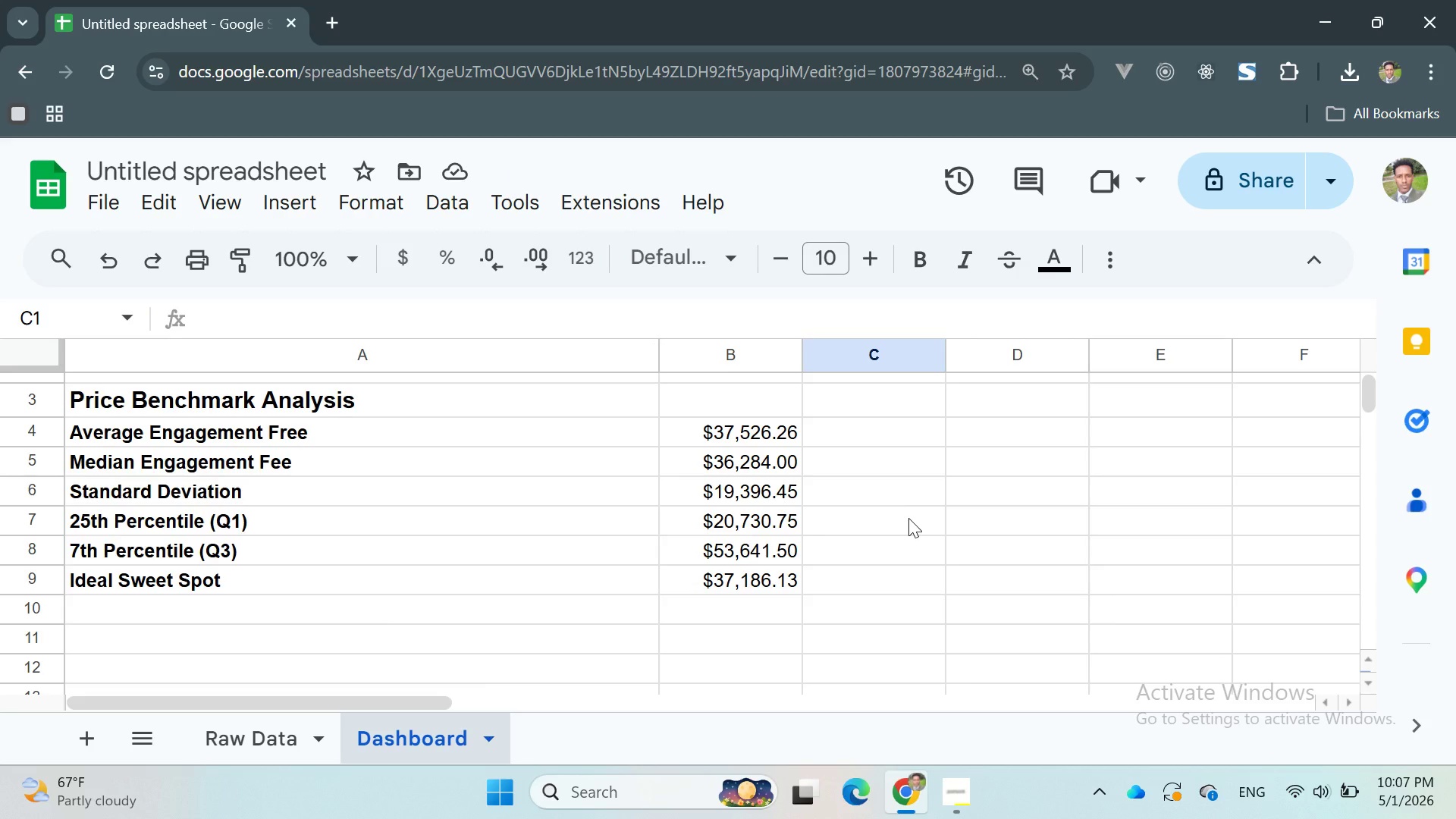 
left_click([207, 726])
 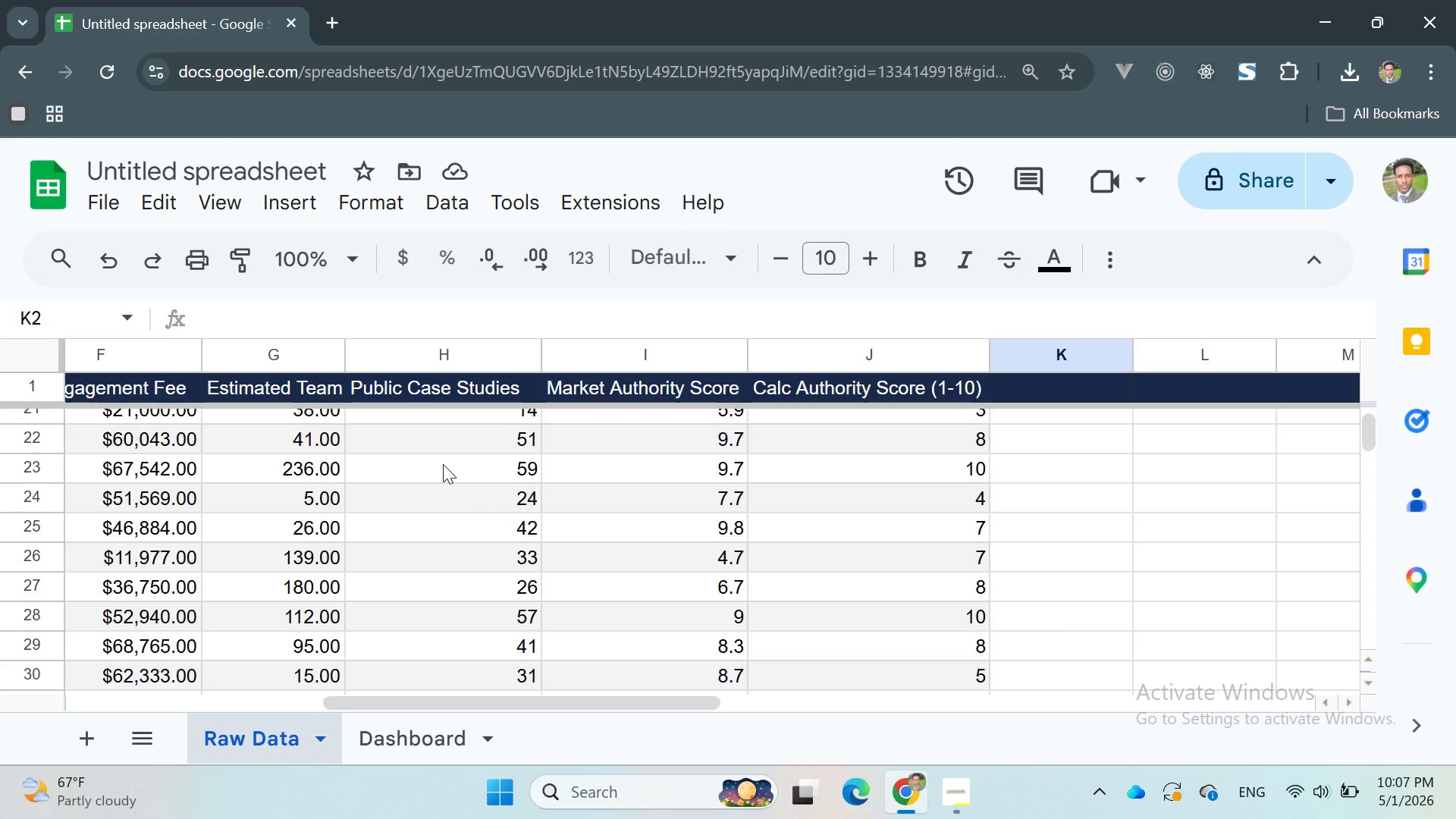 
mouse_move([535, 457])
 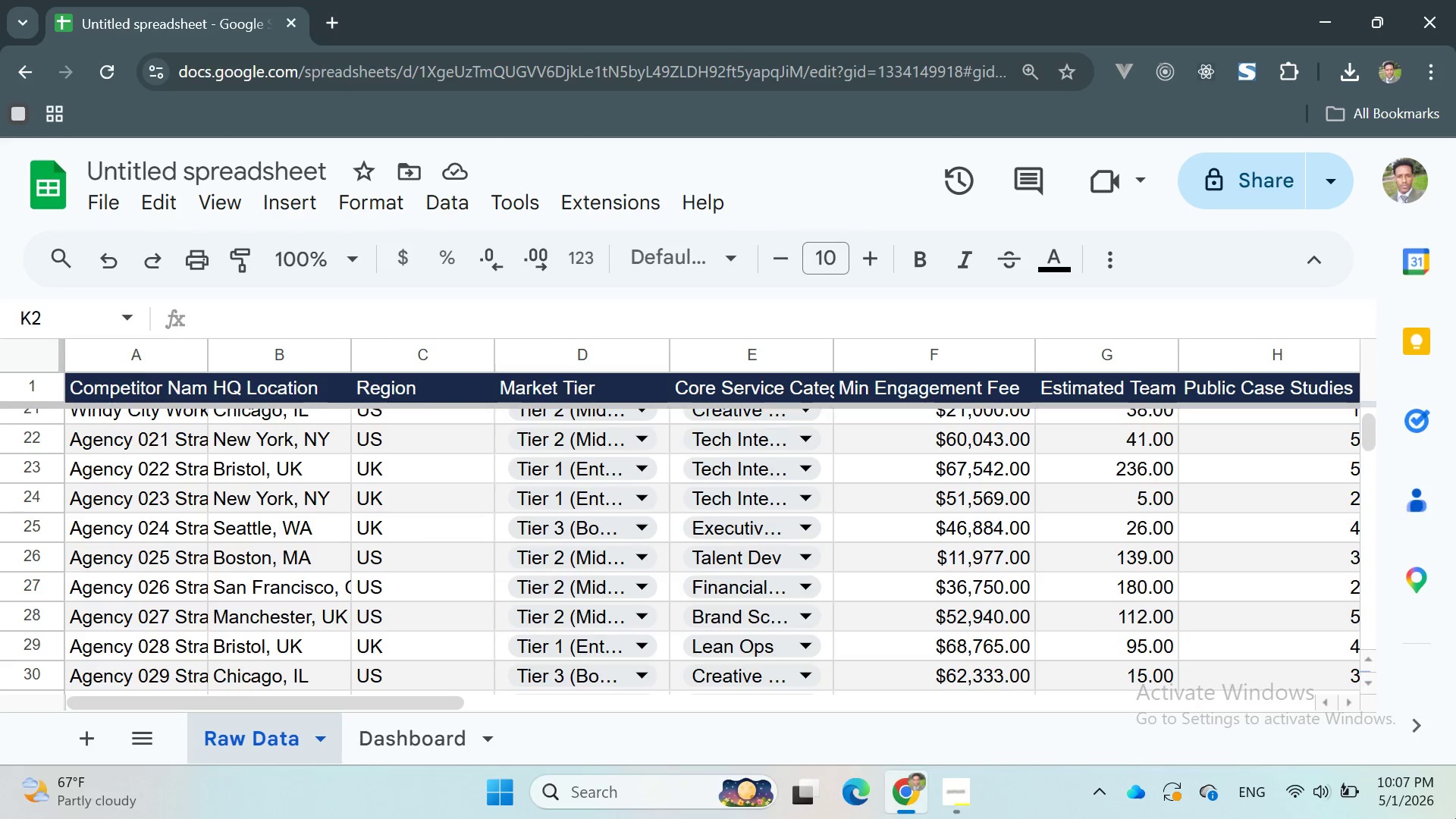 
scroll: coordinate [300, 818], scroll_direction: down, amount: 1.0
 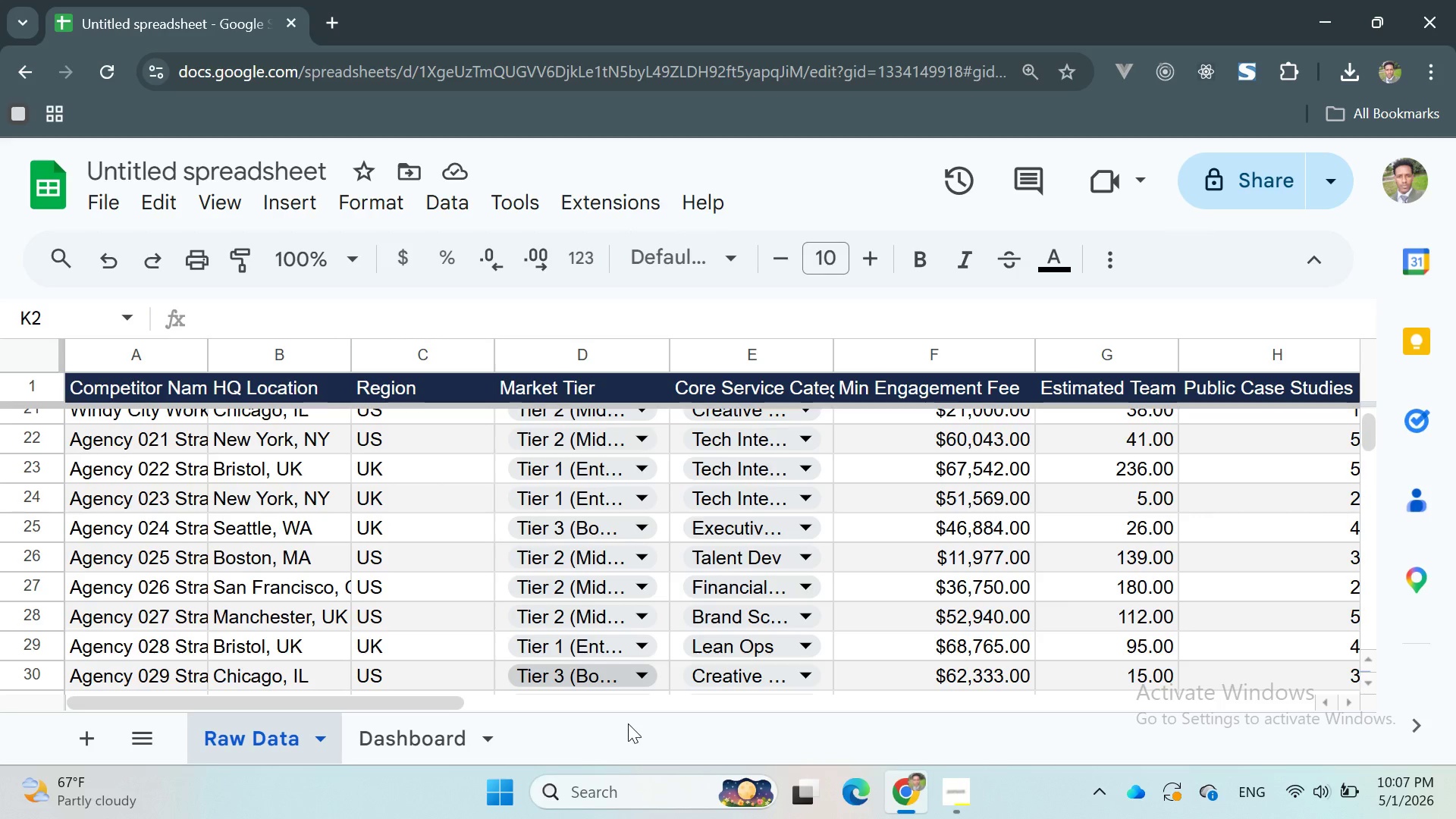 
left_click([953, 791])